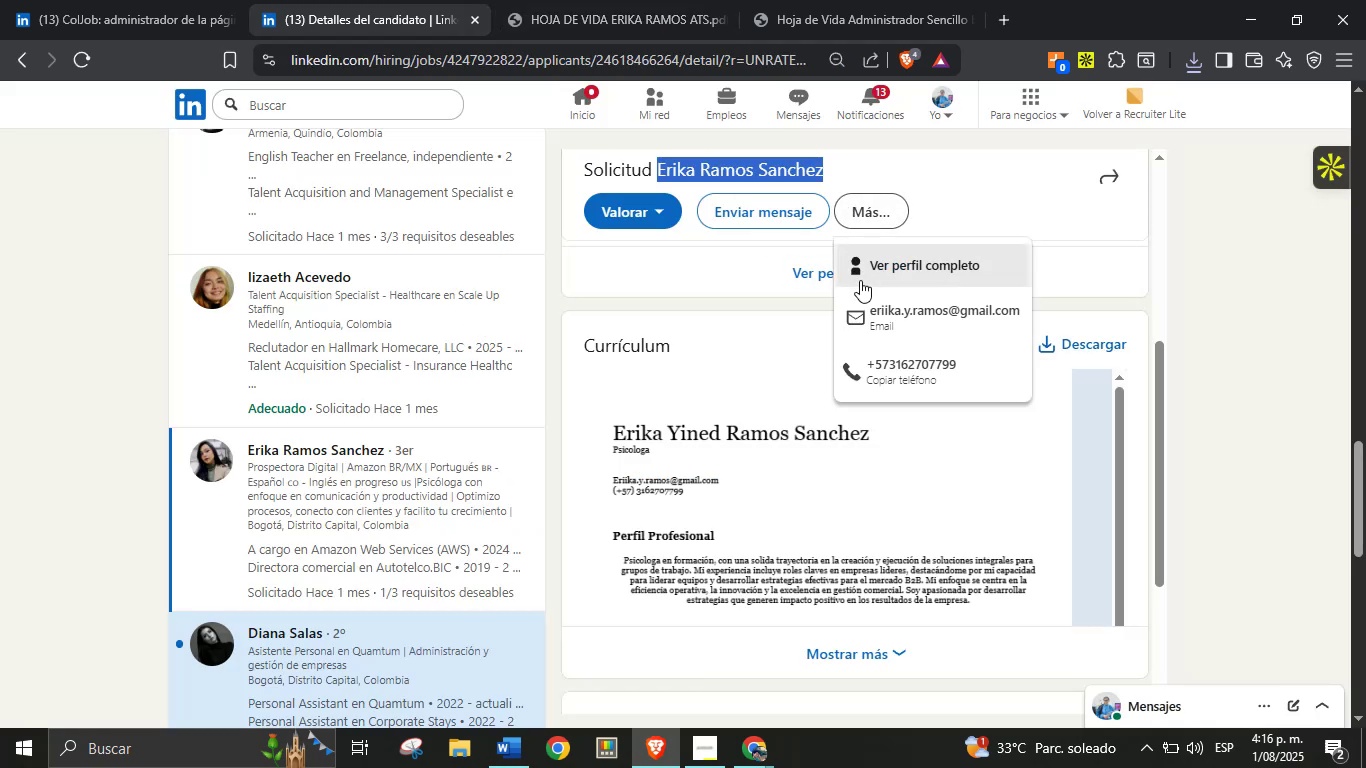 
right_click([887, 270])
 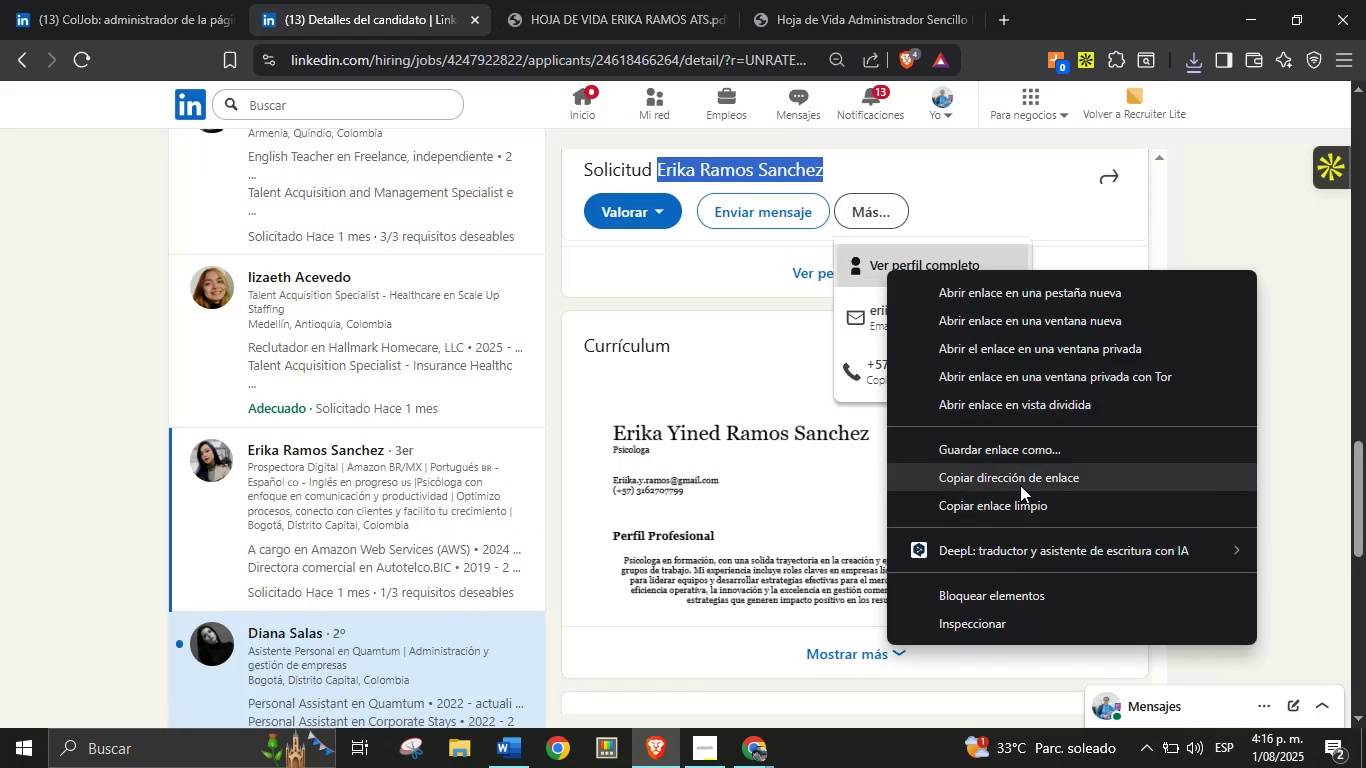 
left_click([1020, 482])
 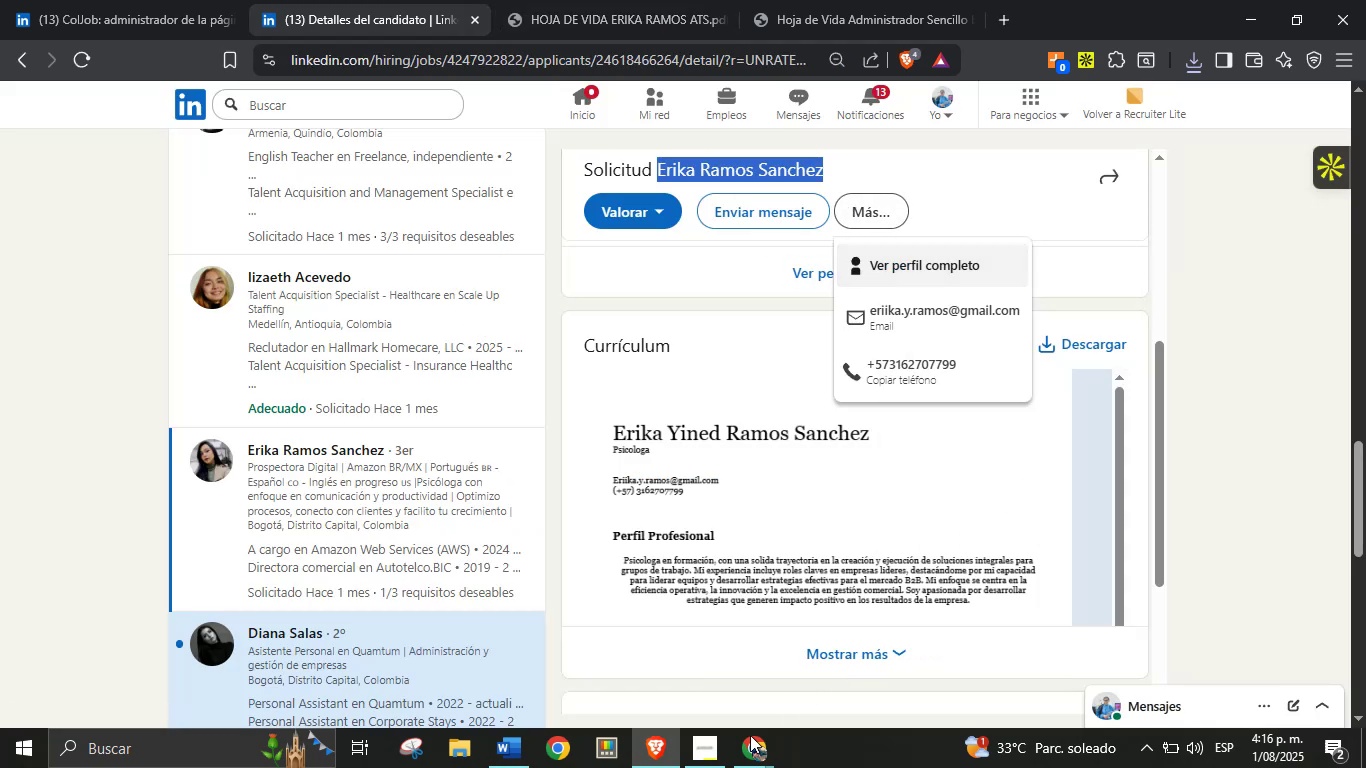 
left_click([748, 747])
 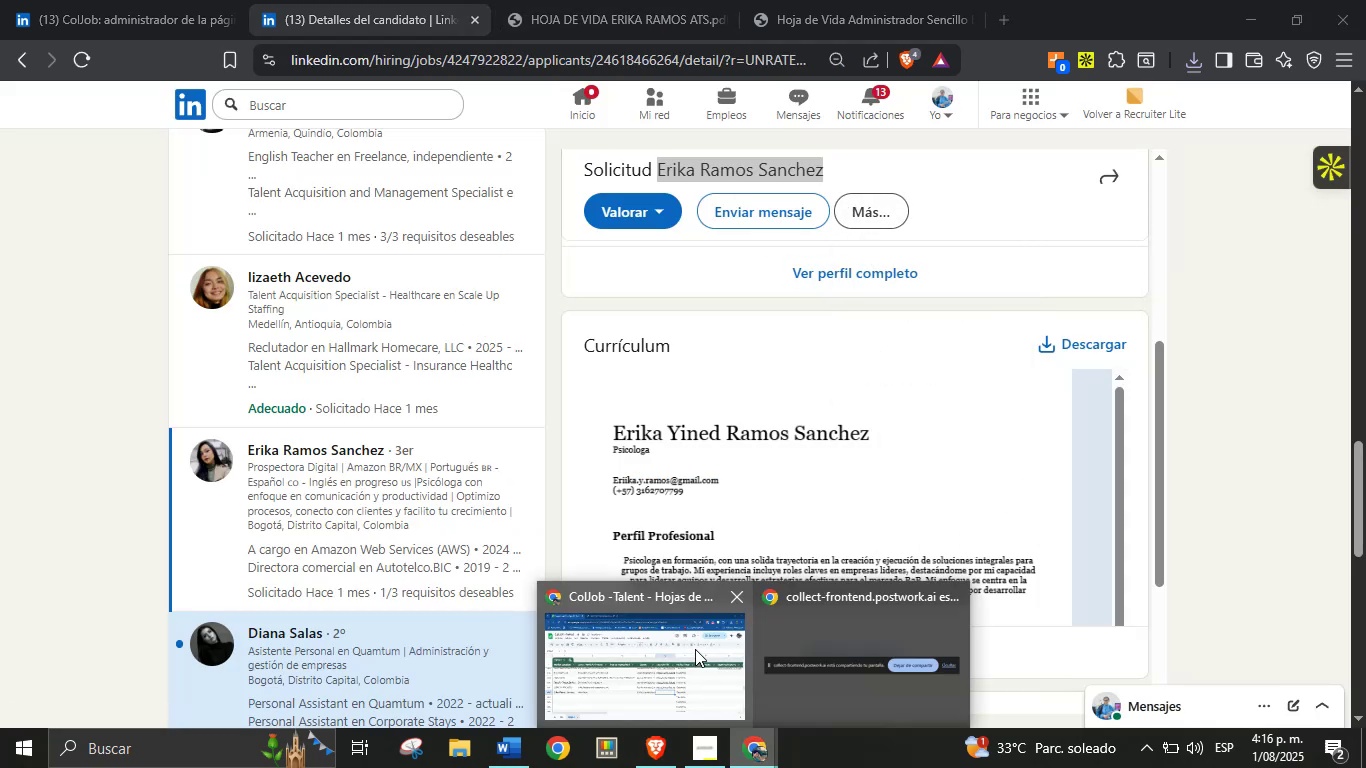 
double_click([695, 649])
 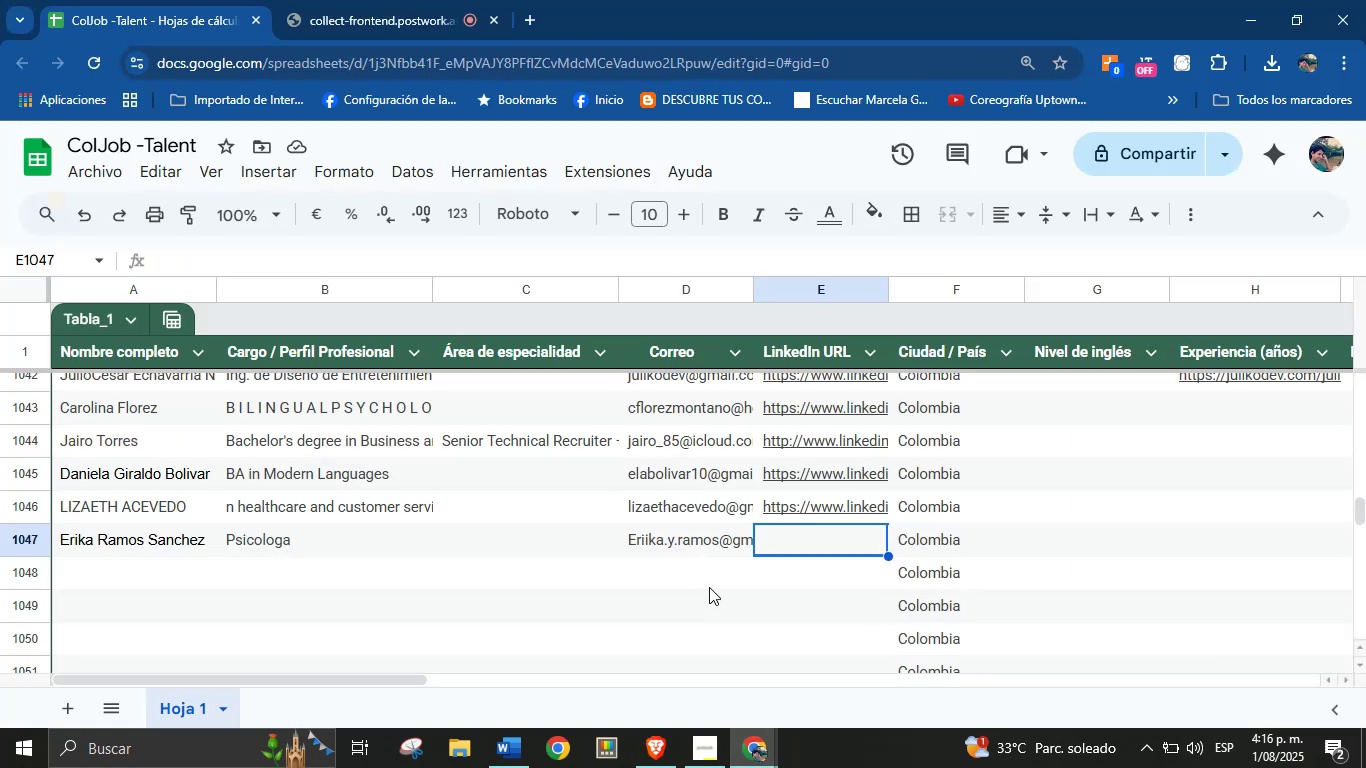 
key(Control+V)
 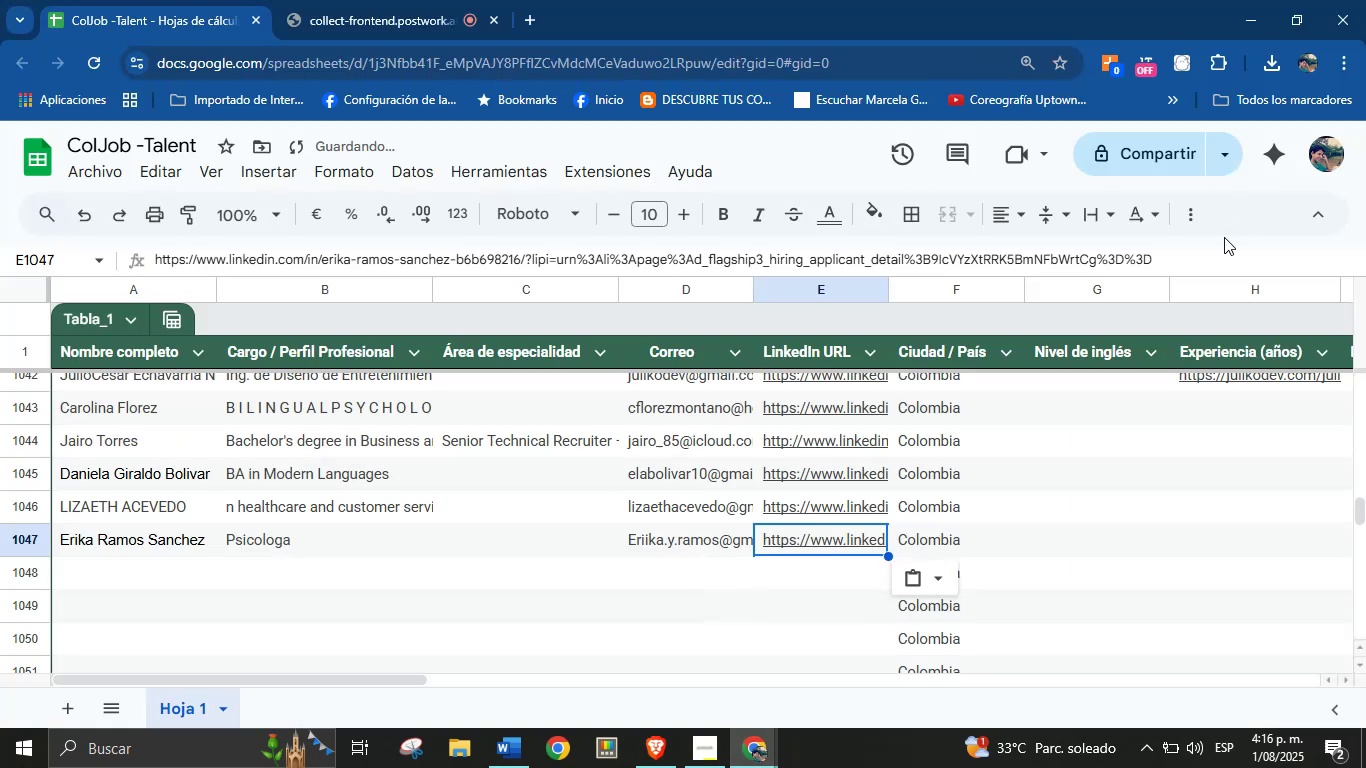 
left_click_drag(start_coordinate=[1183, 260], to_coordinate=[535, 259])
 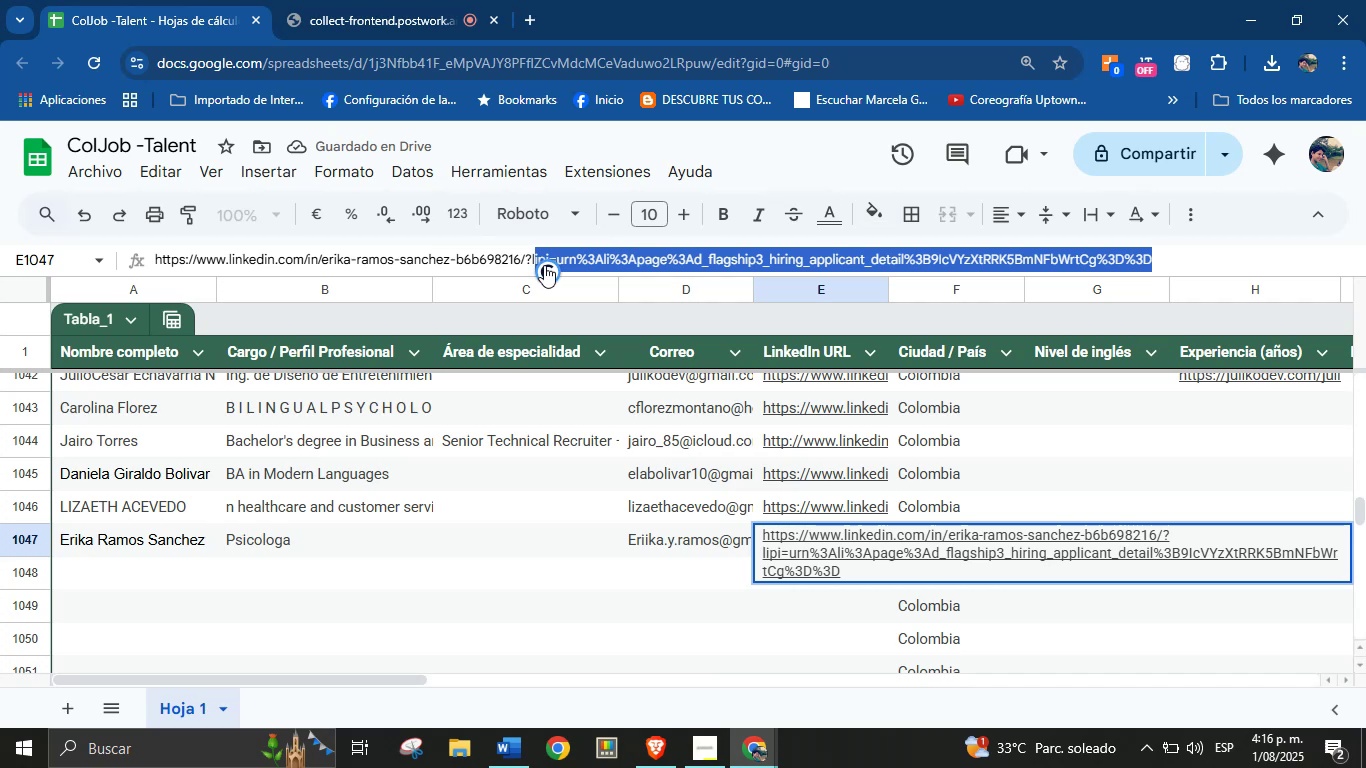 
key(Backspace)
 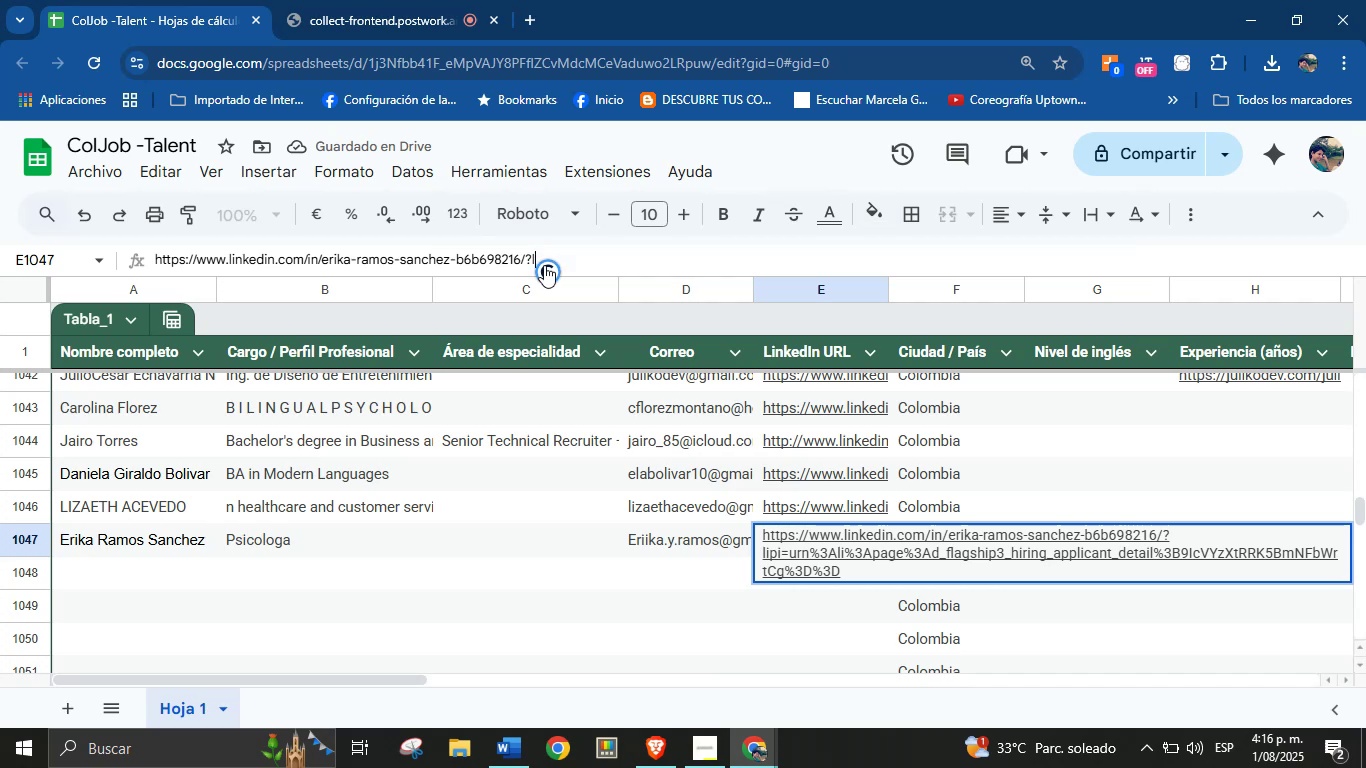 
key(Backspace)
 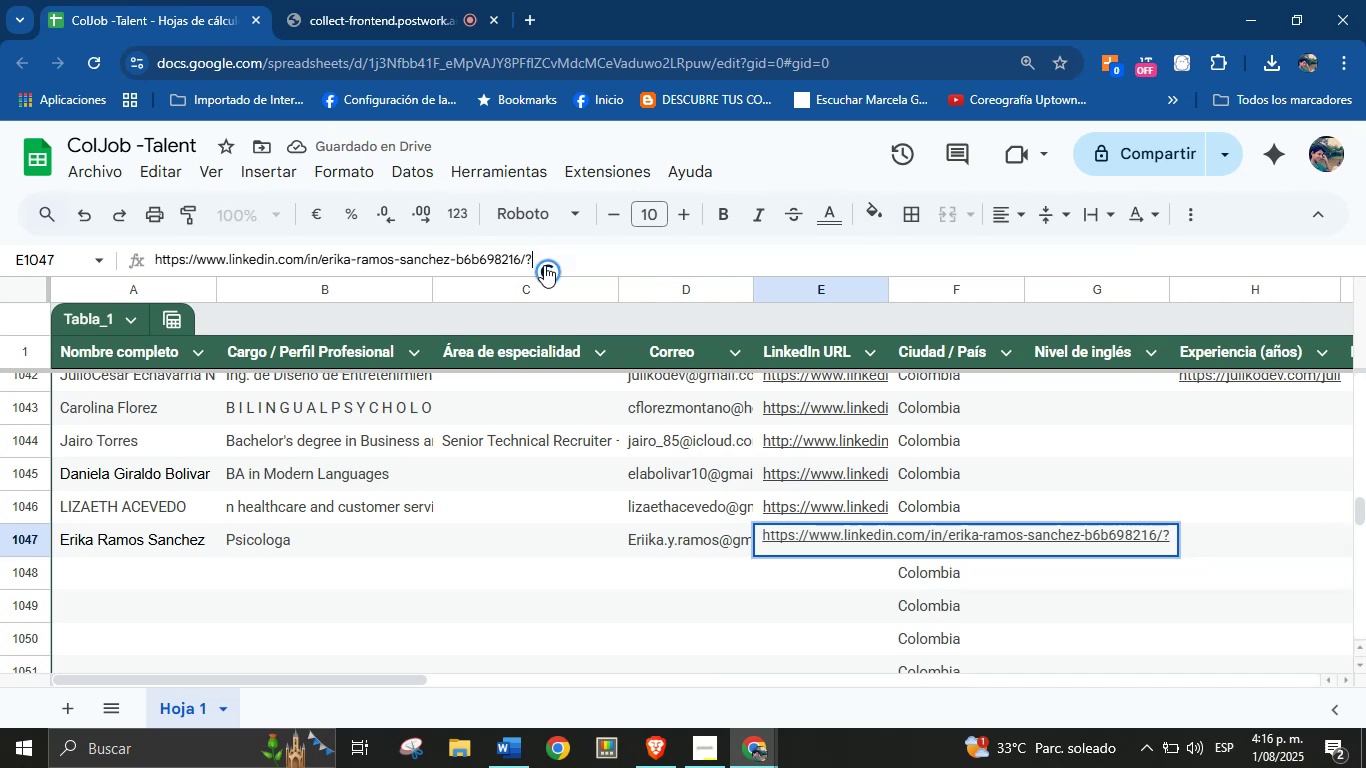 
key(Enter)
 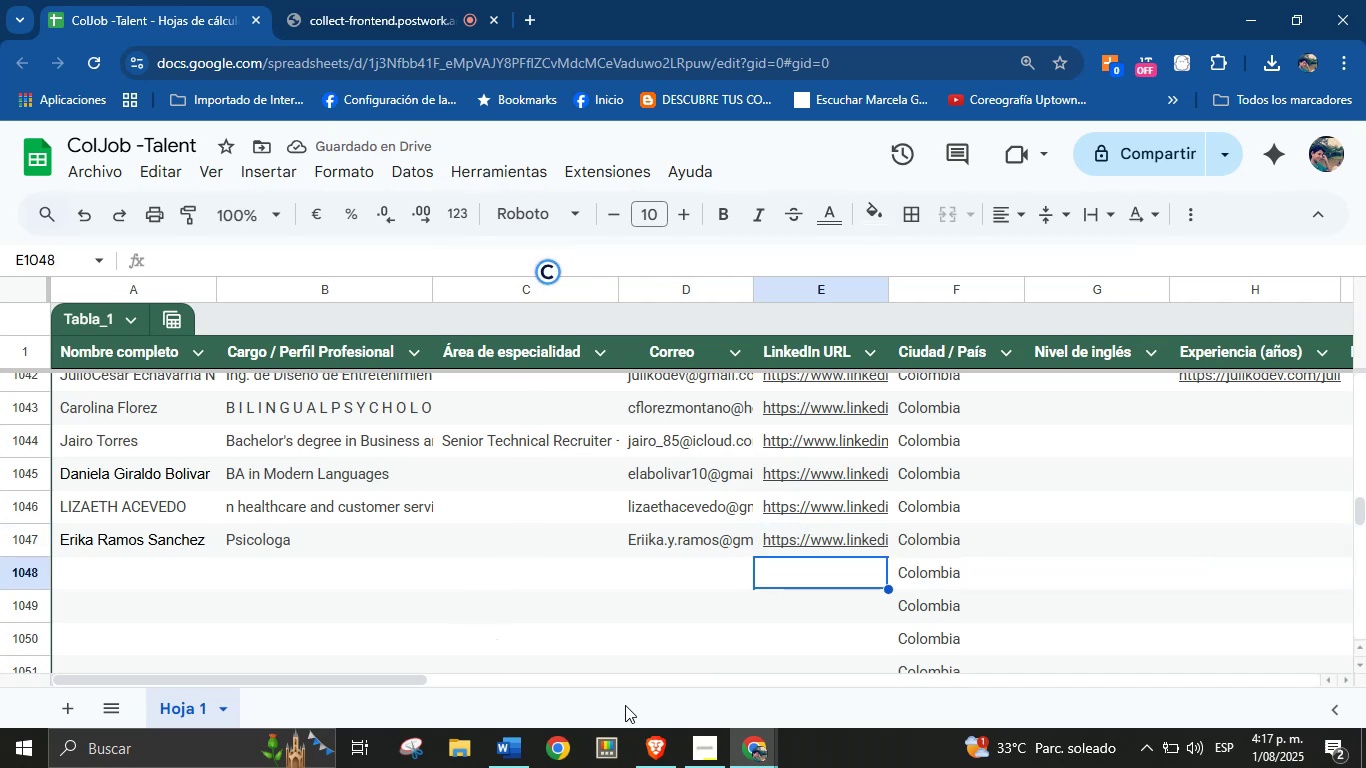 
left_click([141, 568])
 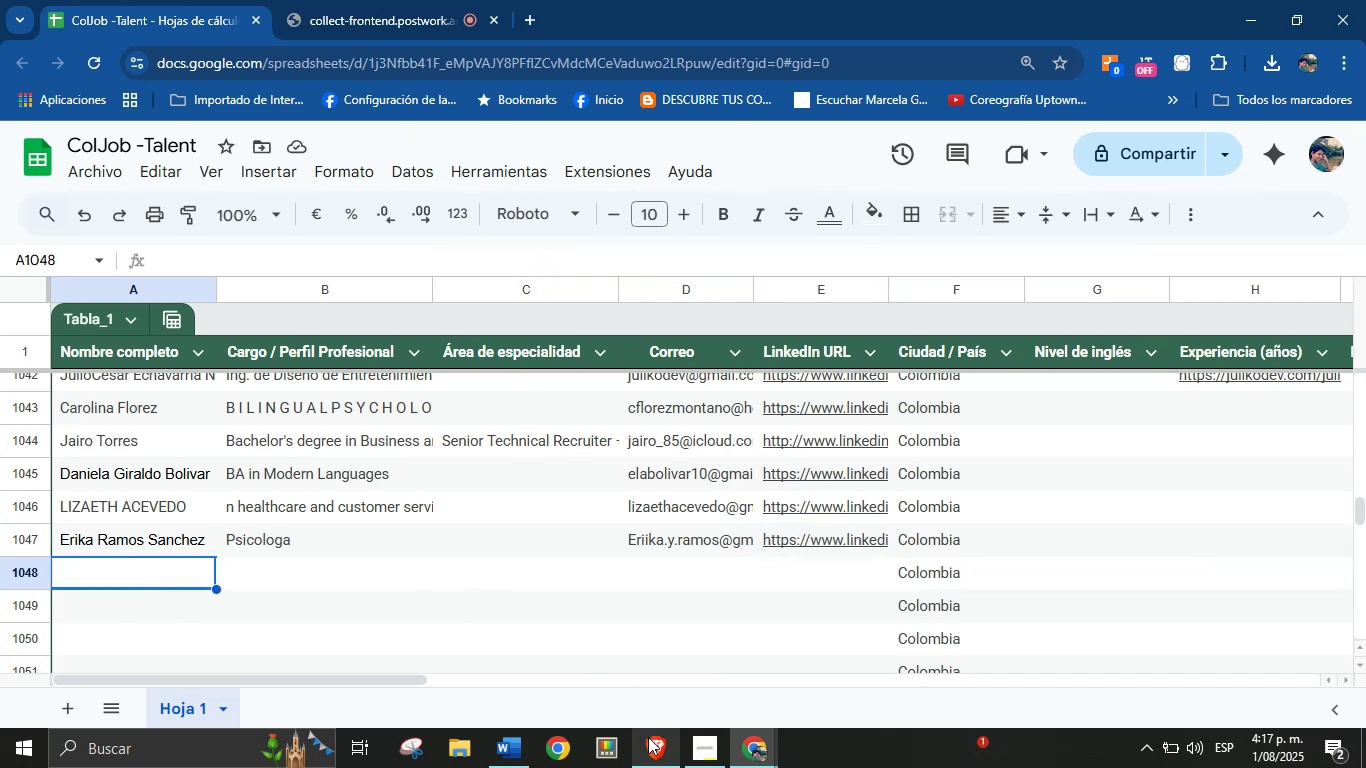 
left_click([648, 738])
 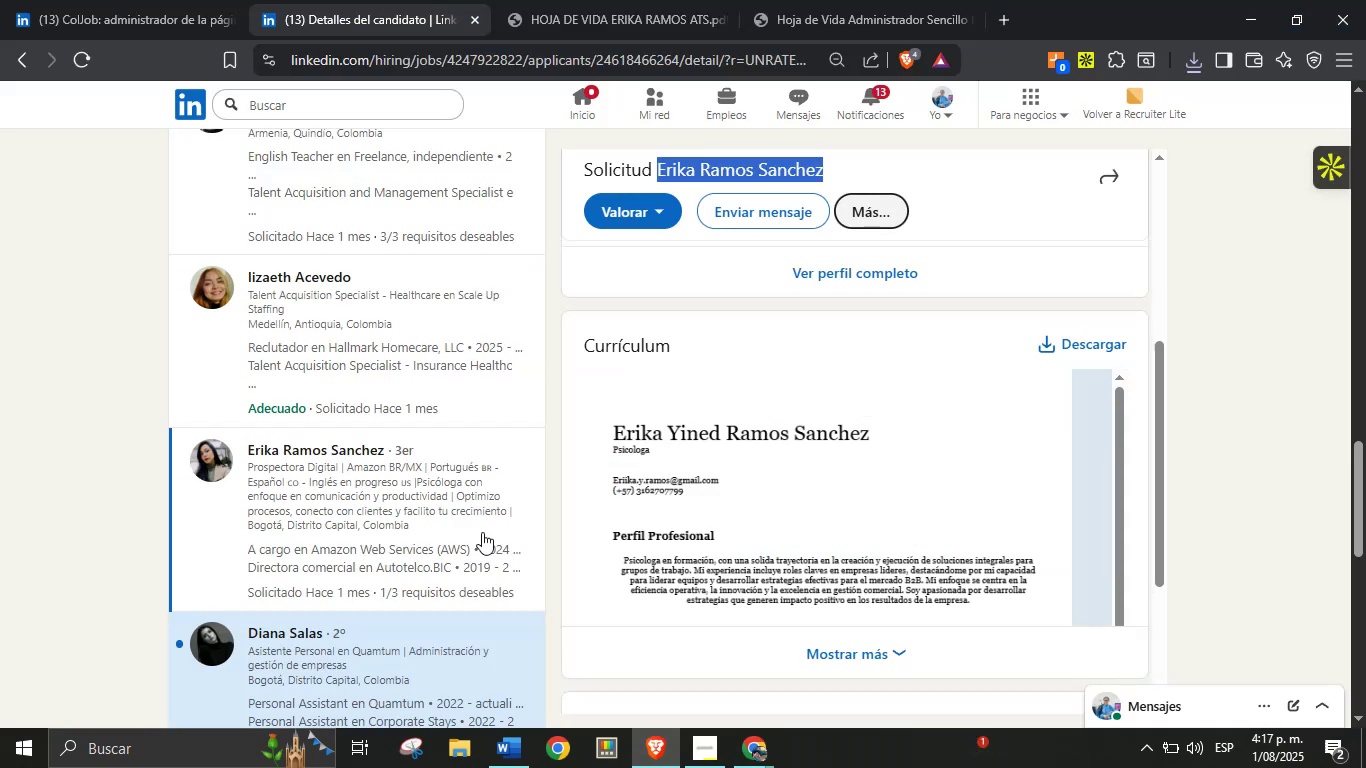 
scroll: coordinate [430, 447], scroll_direction: down, amount: 2.0
 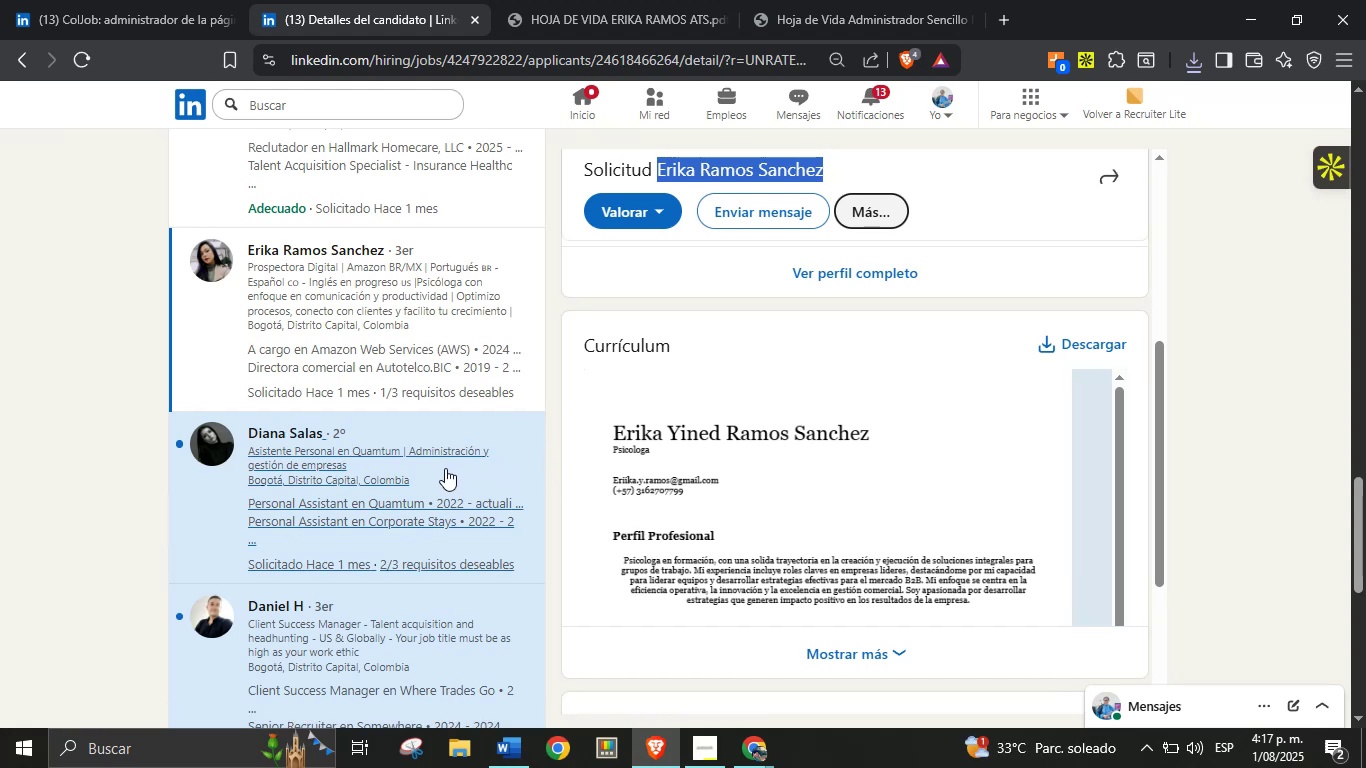 
wait(14.68)
 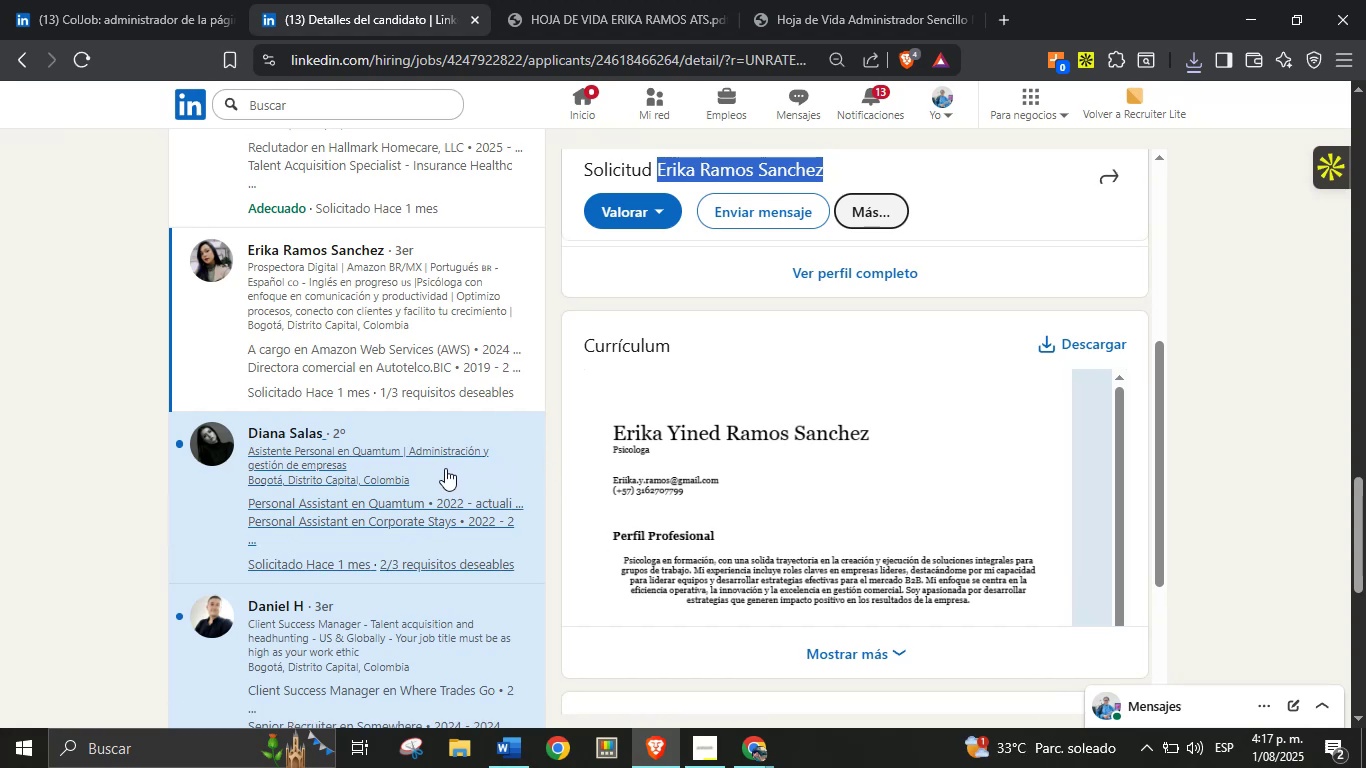 
left_click([436, 448])
 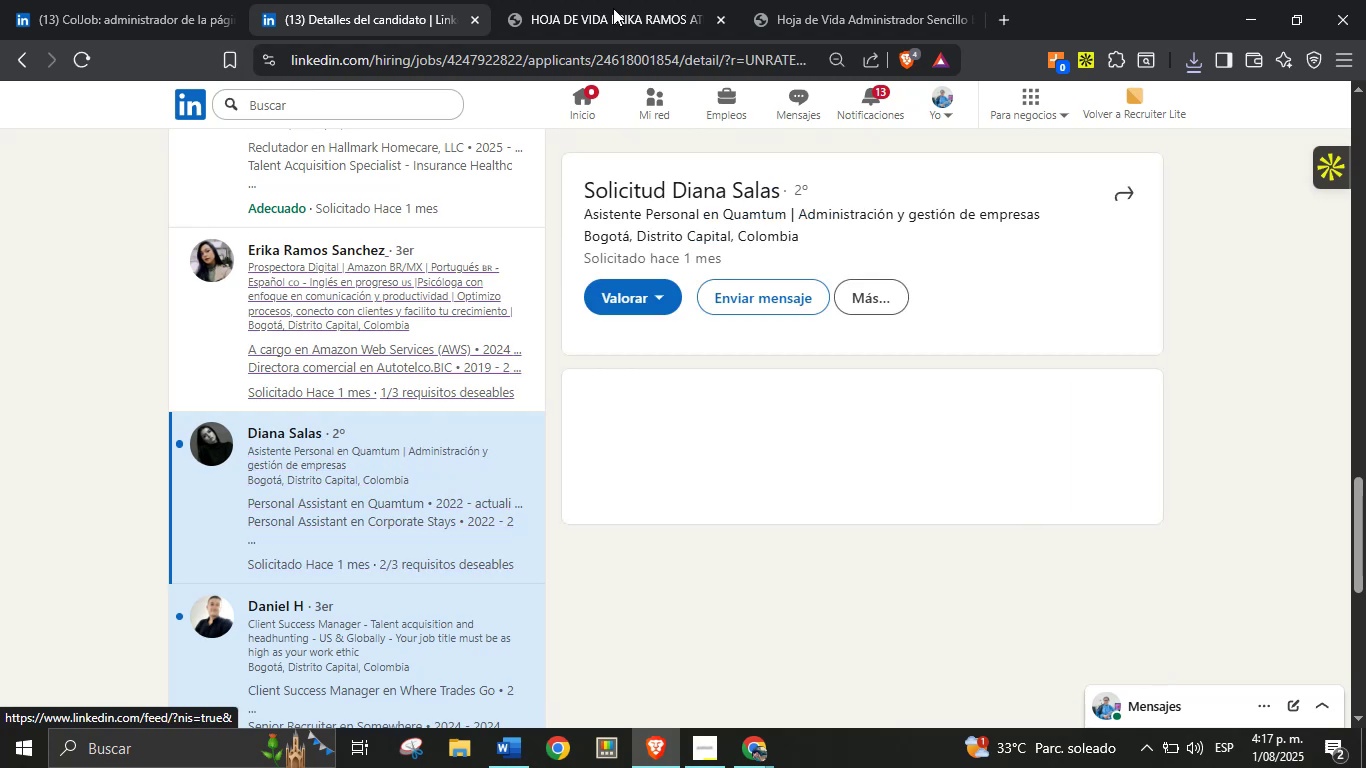 
left_click([653, 0])
 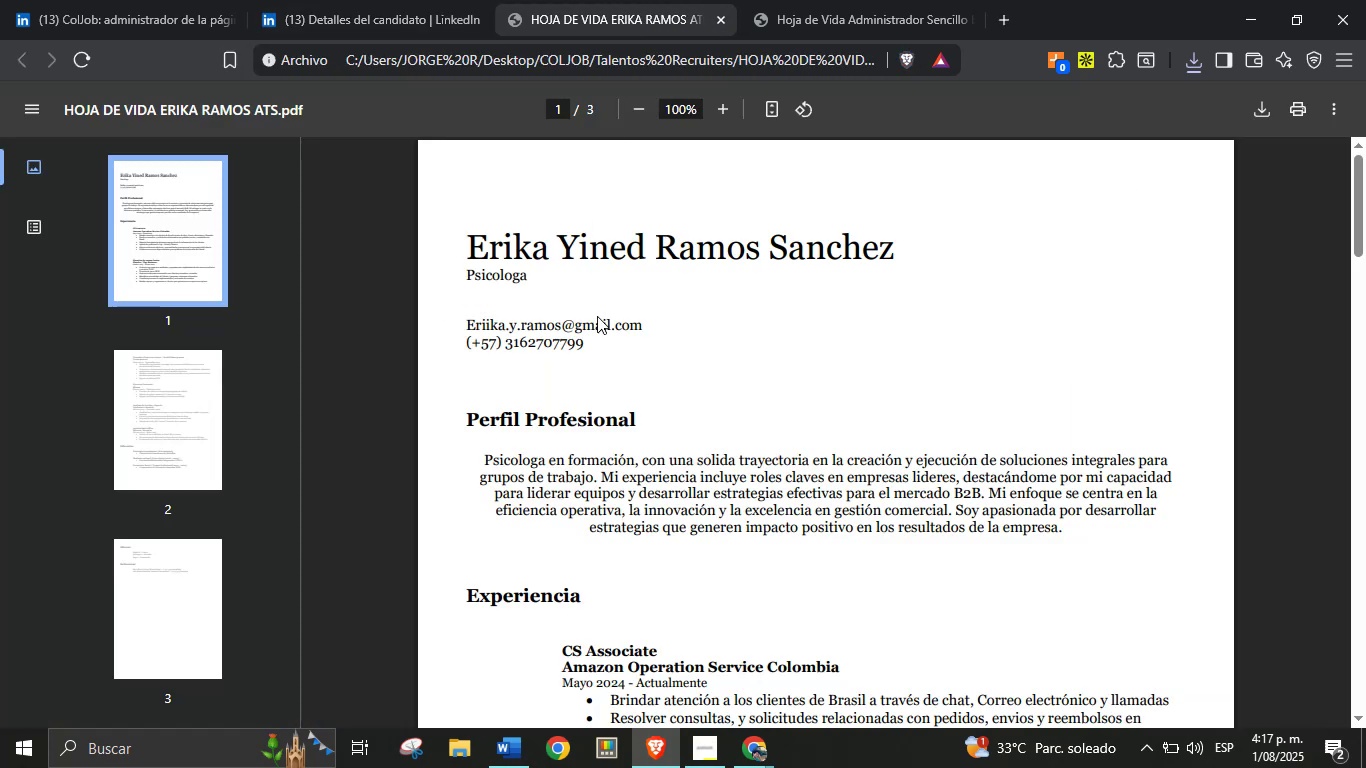 
scroll: coordinate [673, 459], scroll_direction: down, amount: 26.0
 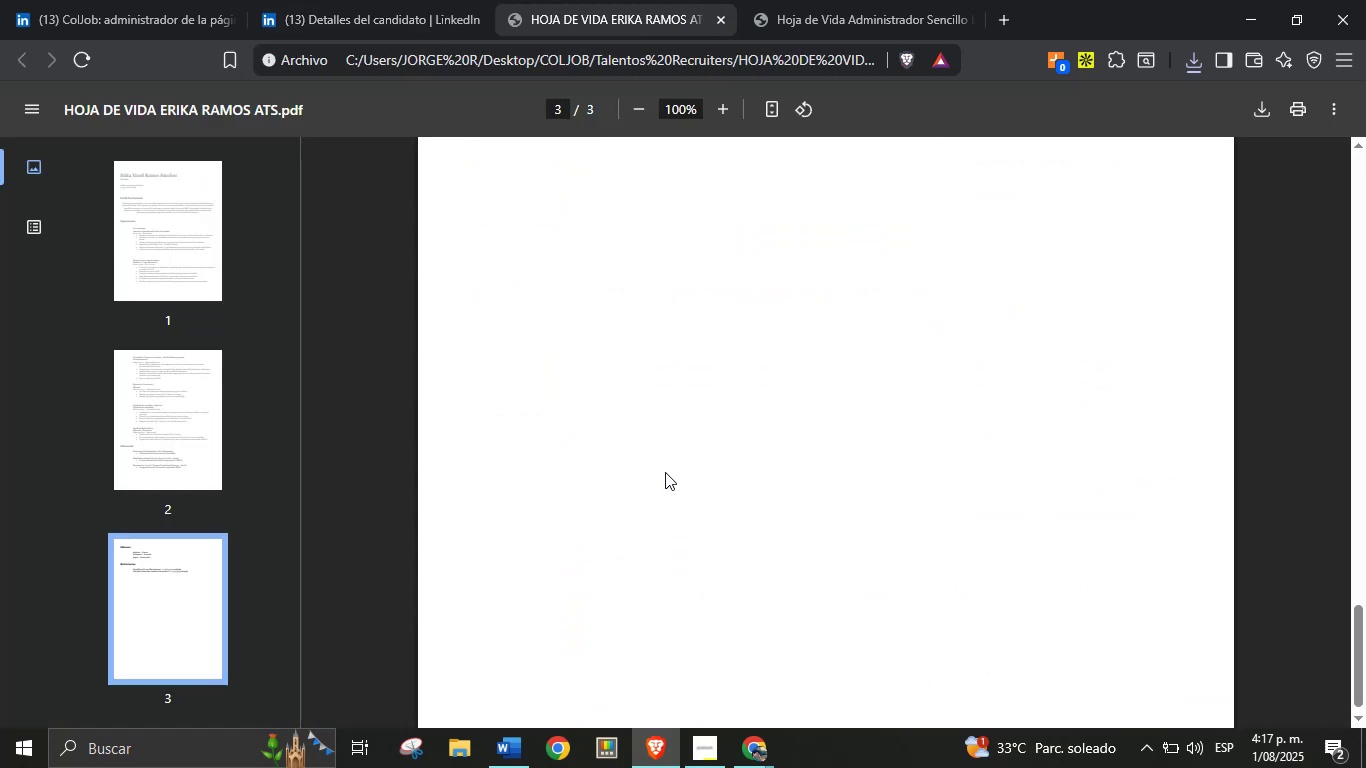 
scroll: coordinate [664, 465], scroll_direction: up, amount: 6.0
 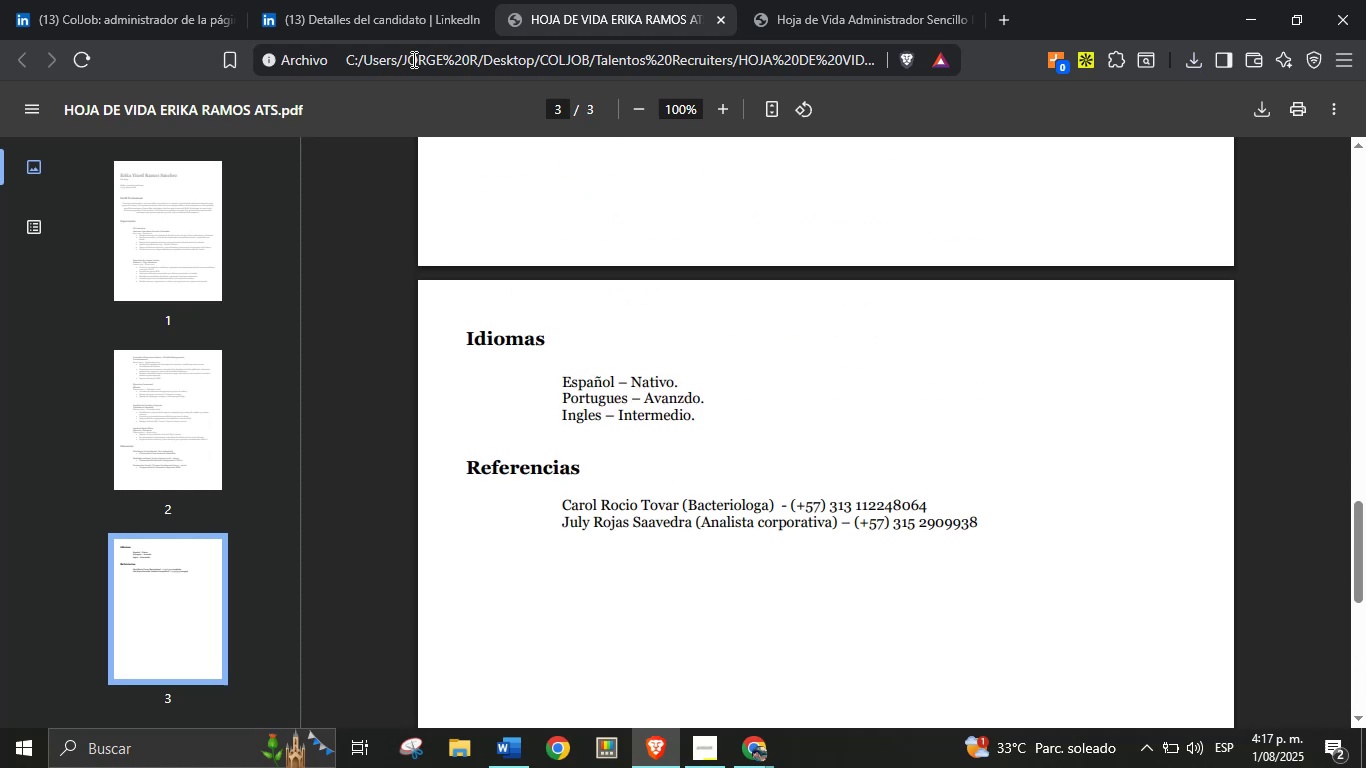 
left_click([381, 0])
 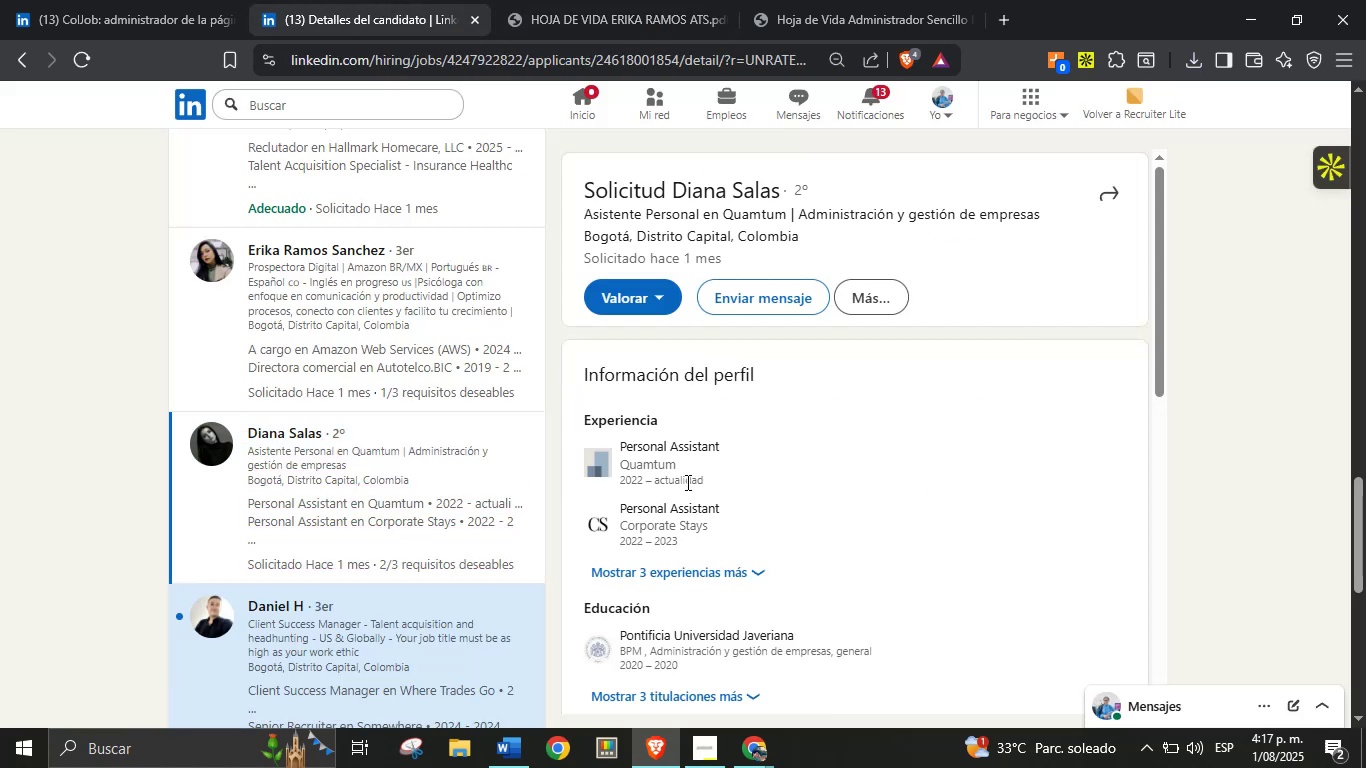 
scroll: coordinate [795, 519], scroll_direction: down, amount: 5.0
 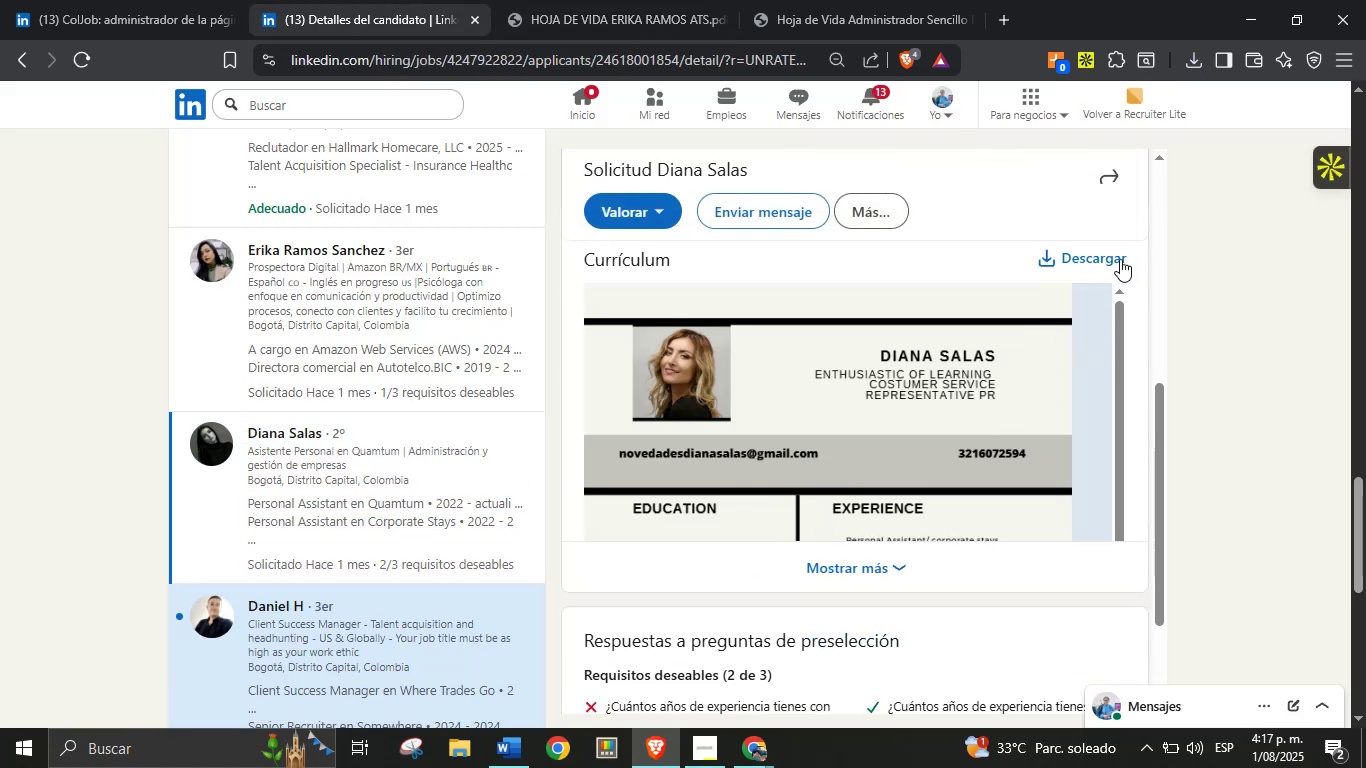 
left_click([1106, 253])
 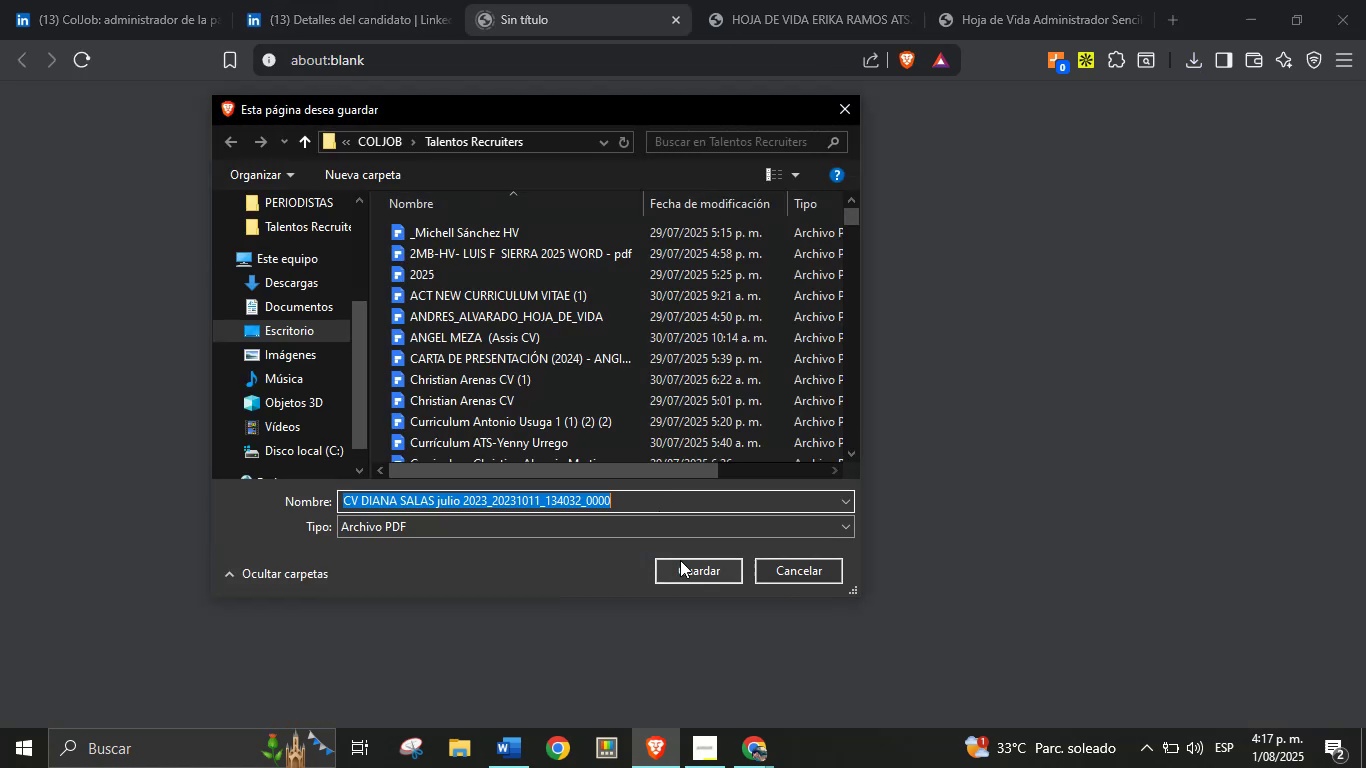 
left_click([699, 573])
 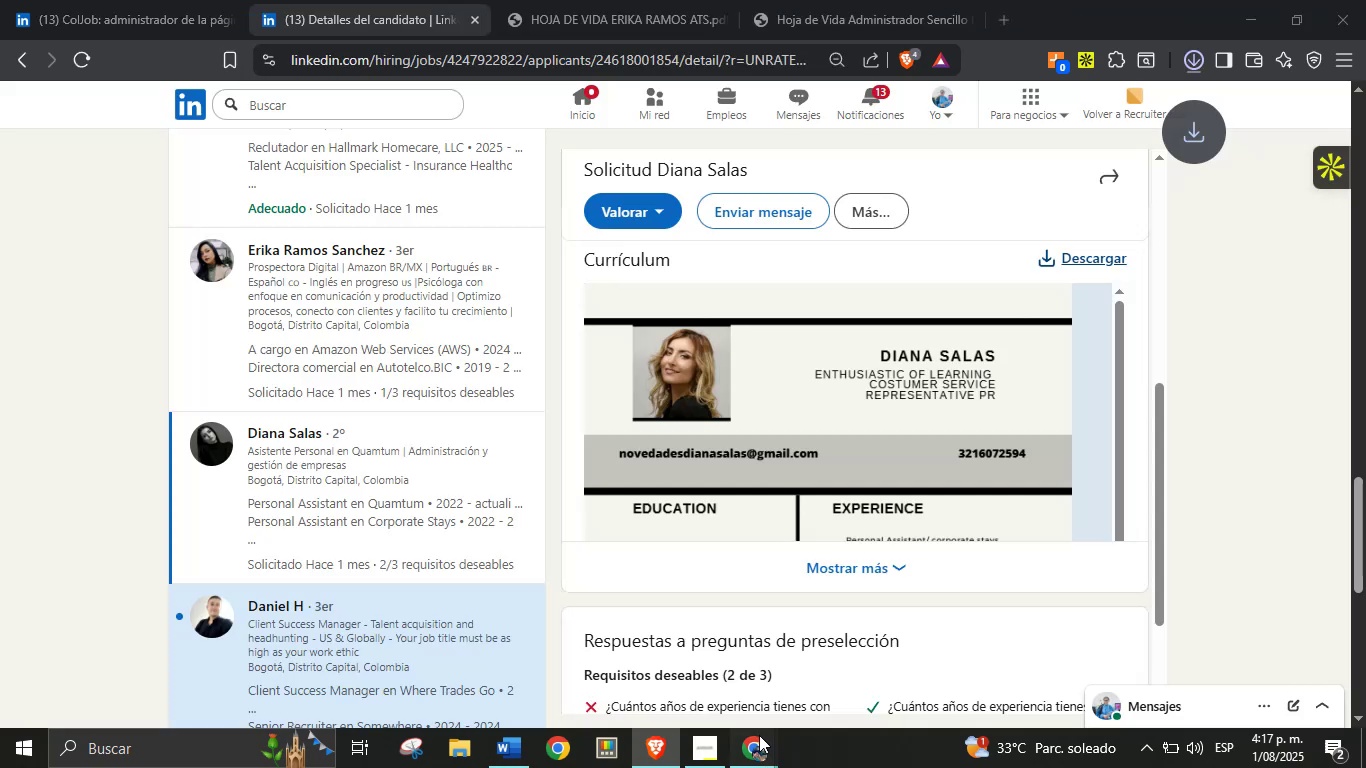 
double_click([708, 681])
 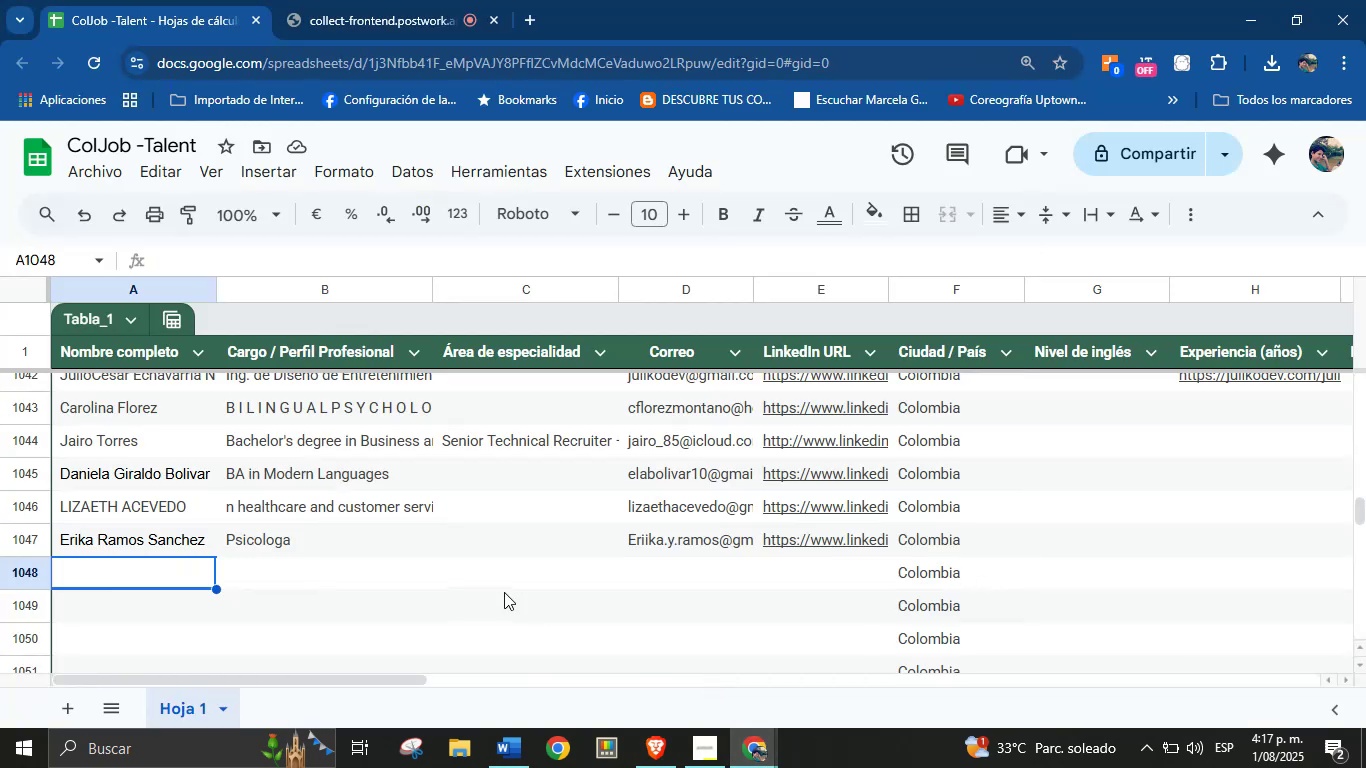 
type(Diana A)
key(Backspace)
type(Salas)
key(Tab)
 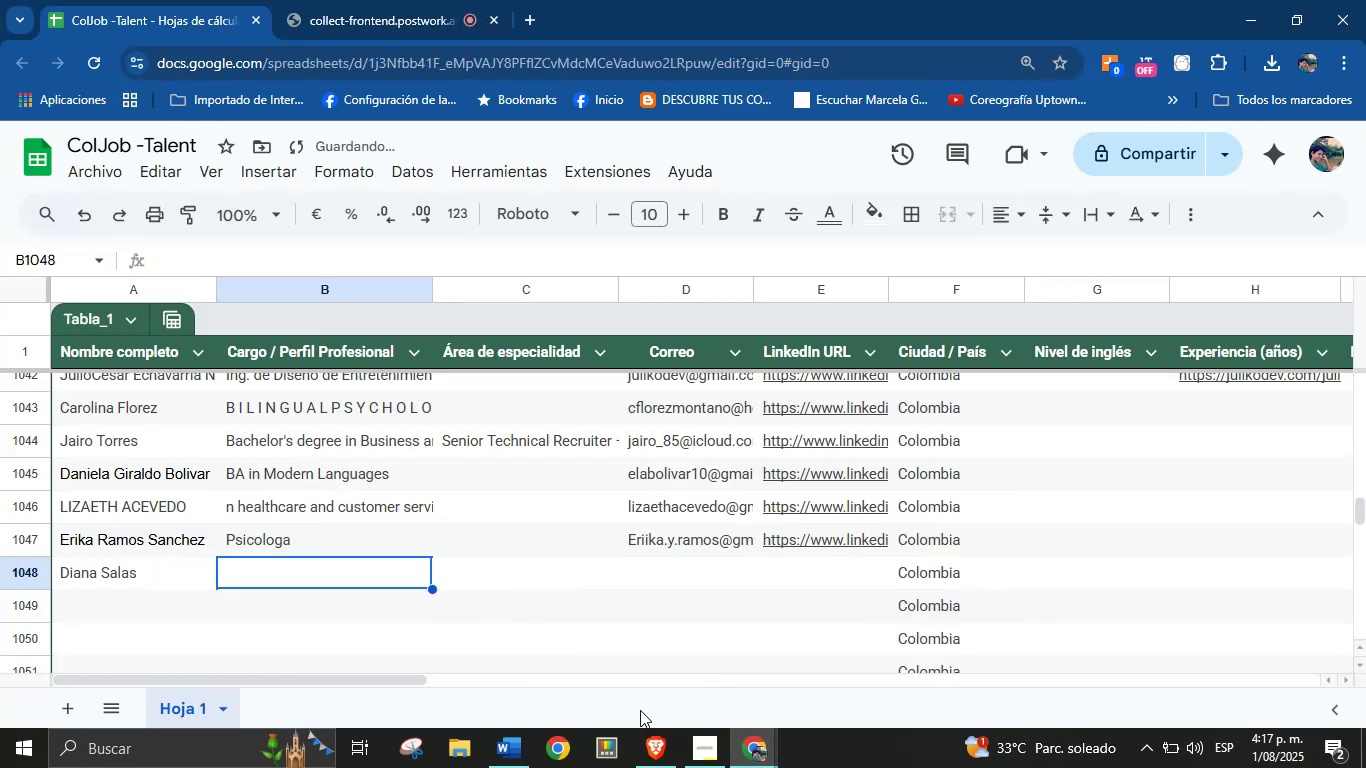 
left_click([652, 751])
 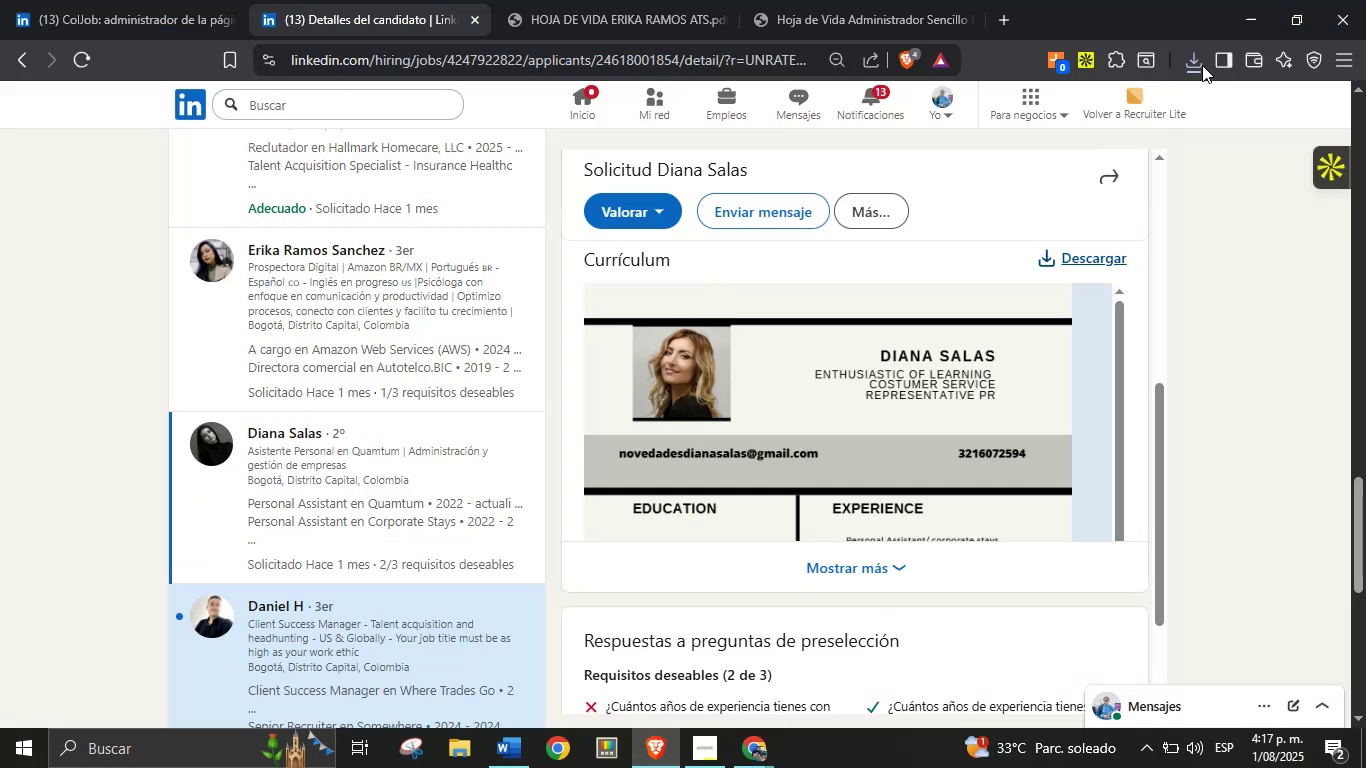 
left_click([1197, 54])
 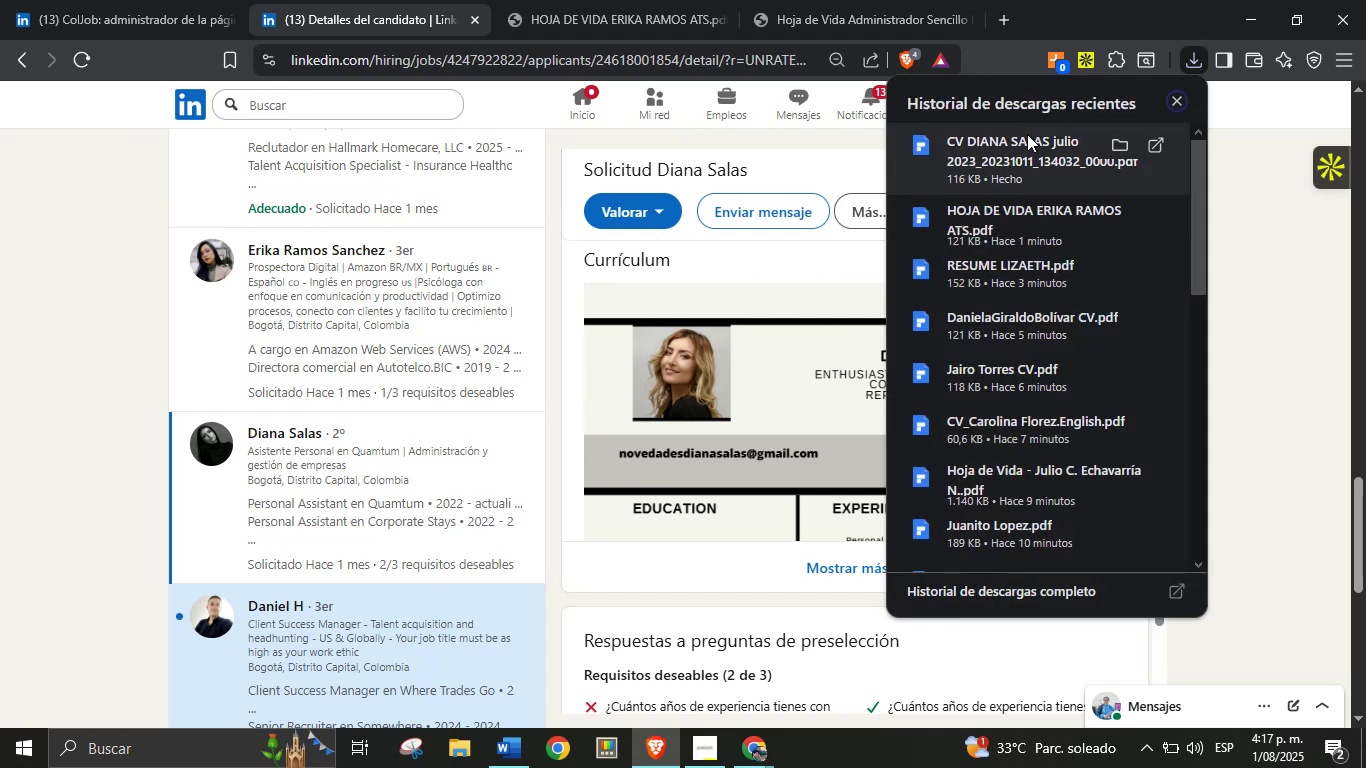 
left_click([1011, 136])
 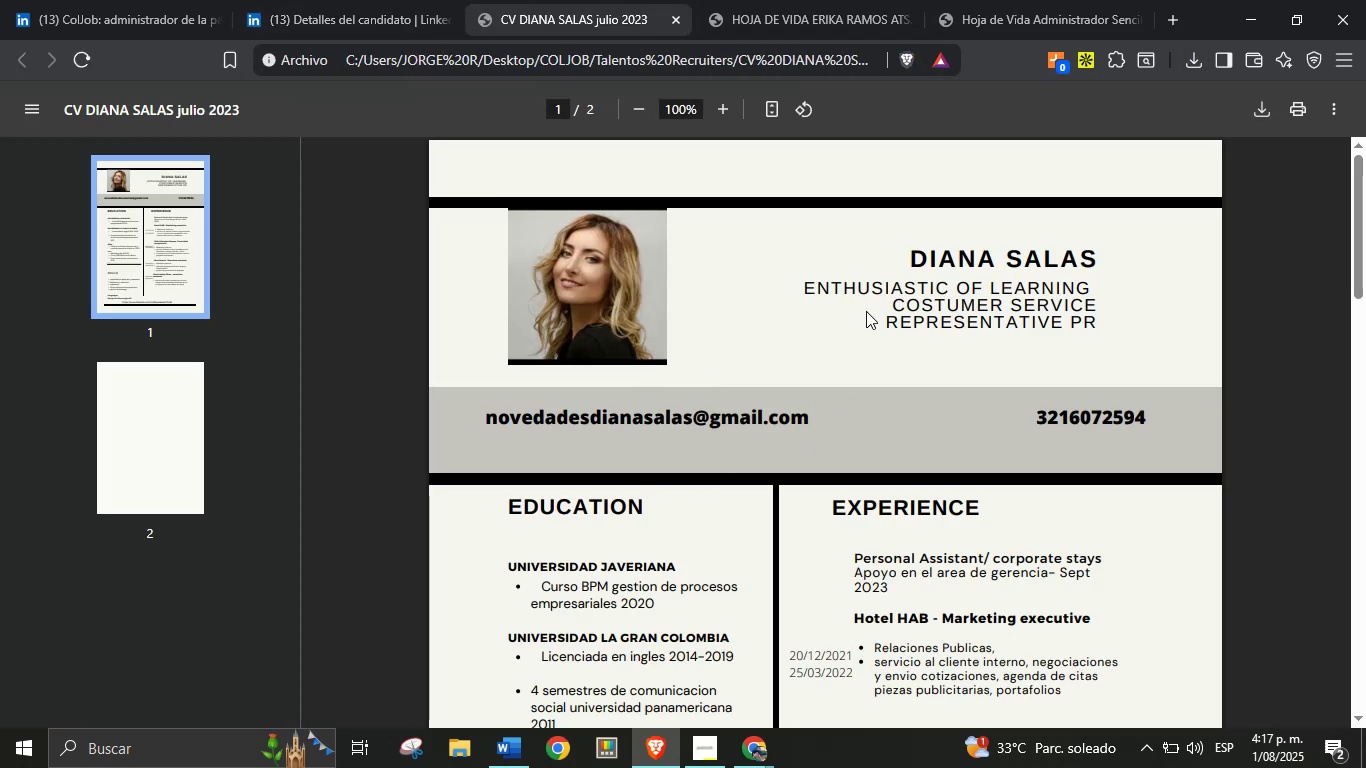 
scroll: coordinate [873, 386], scroll_direction: down, amount: 3.0
 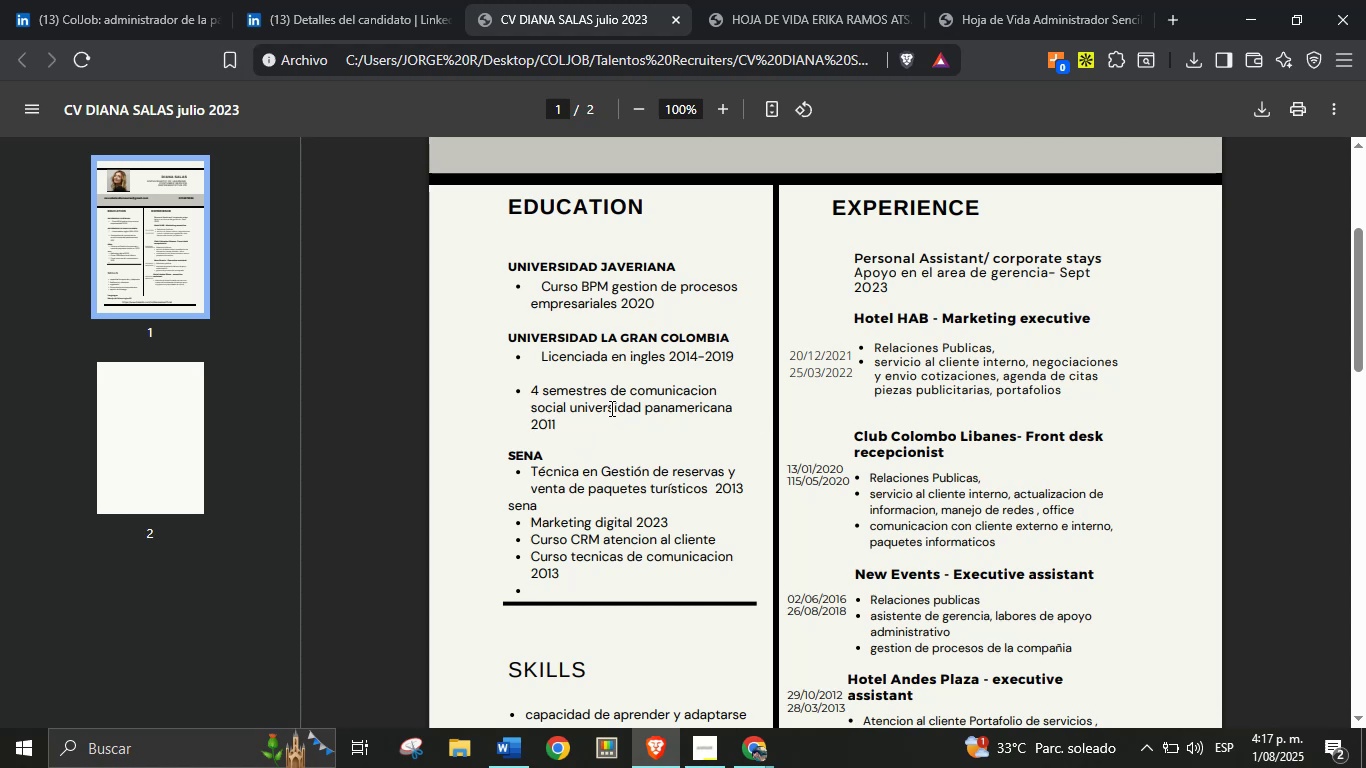 
wait(6.49)
 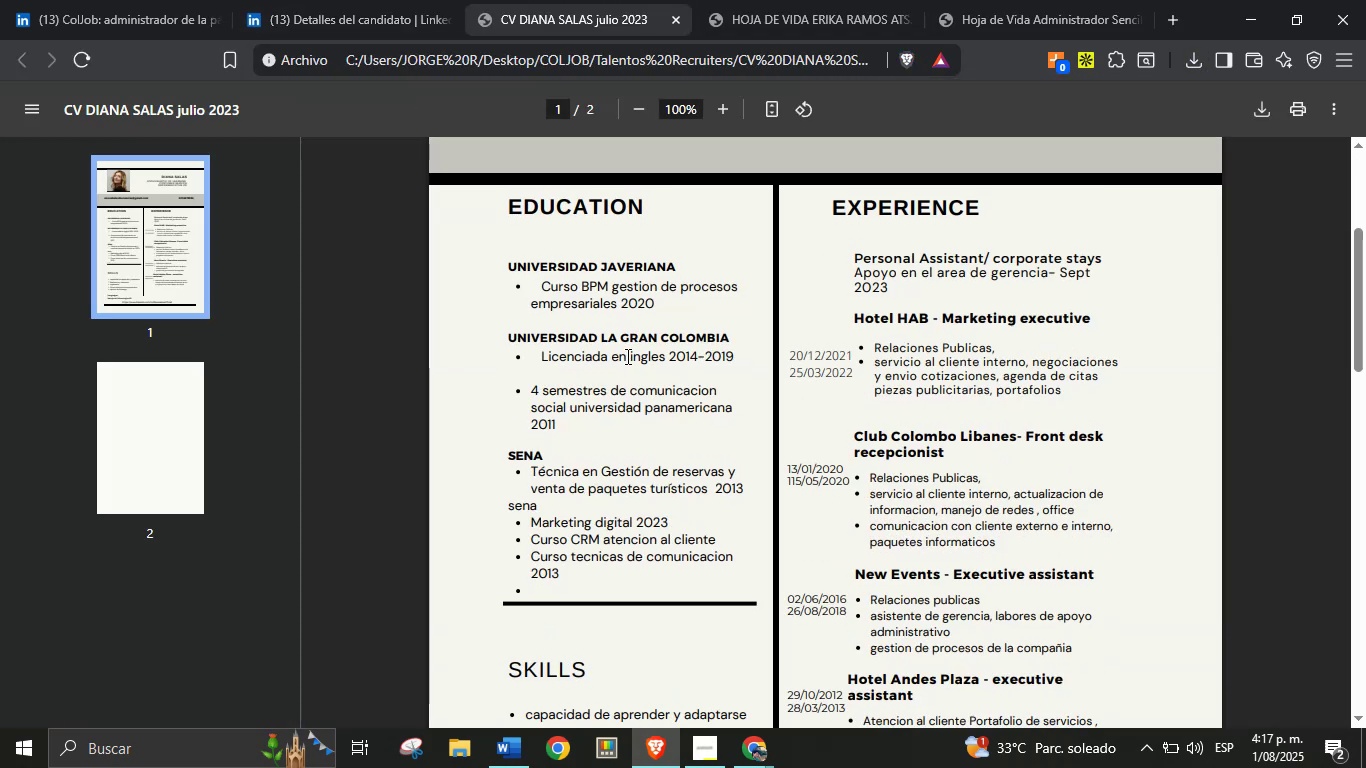 
scroll: coordinate [644, 466], scroll_direction: up, amount: 3.0
 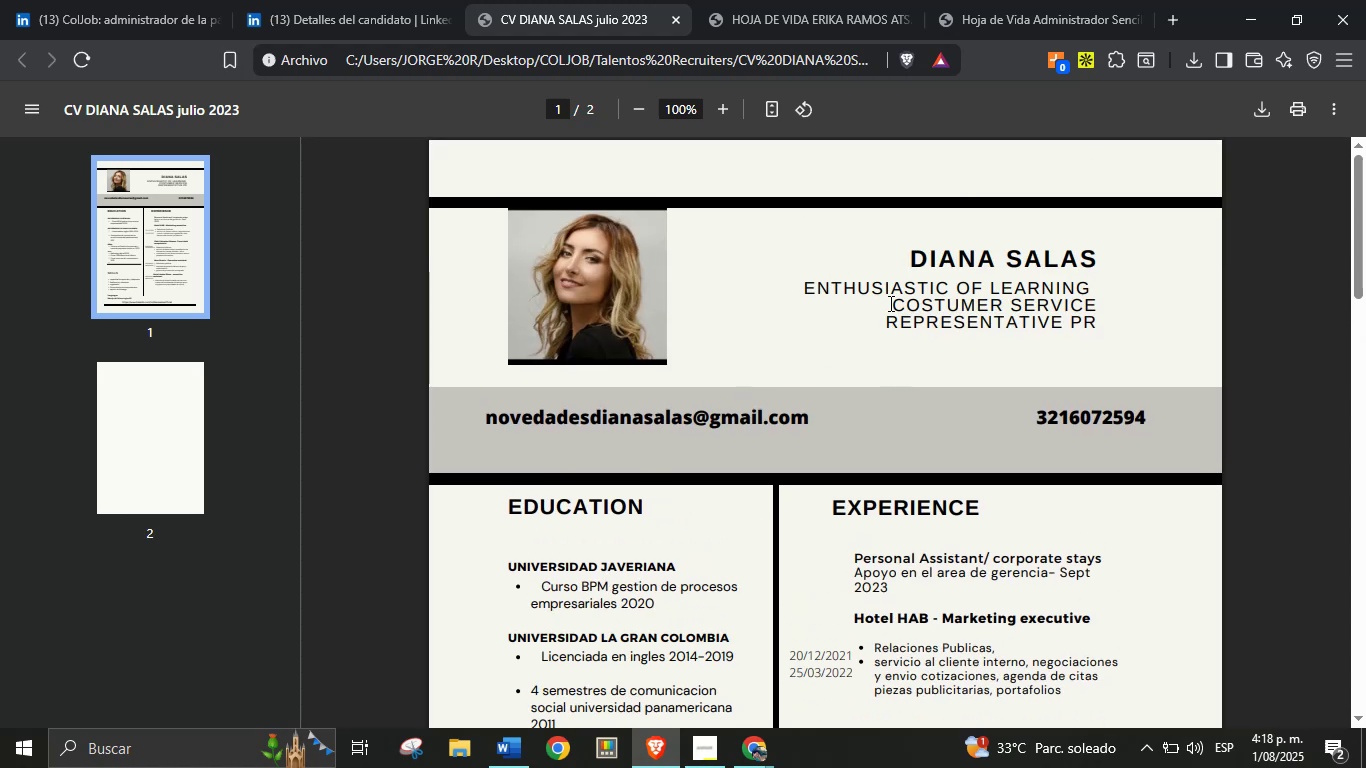 
double_click([919, 309])
 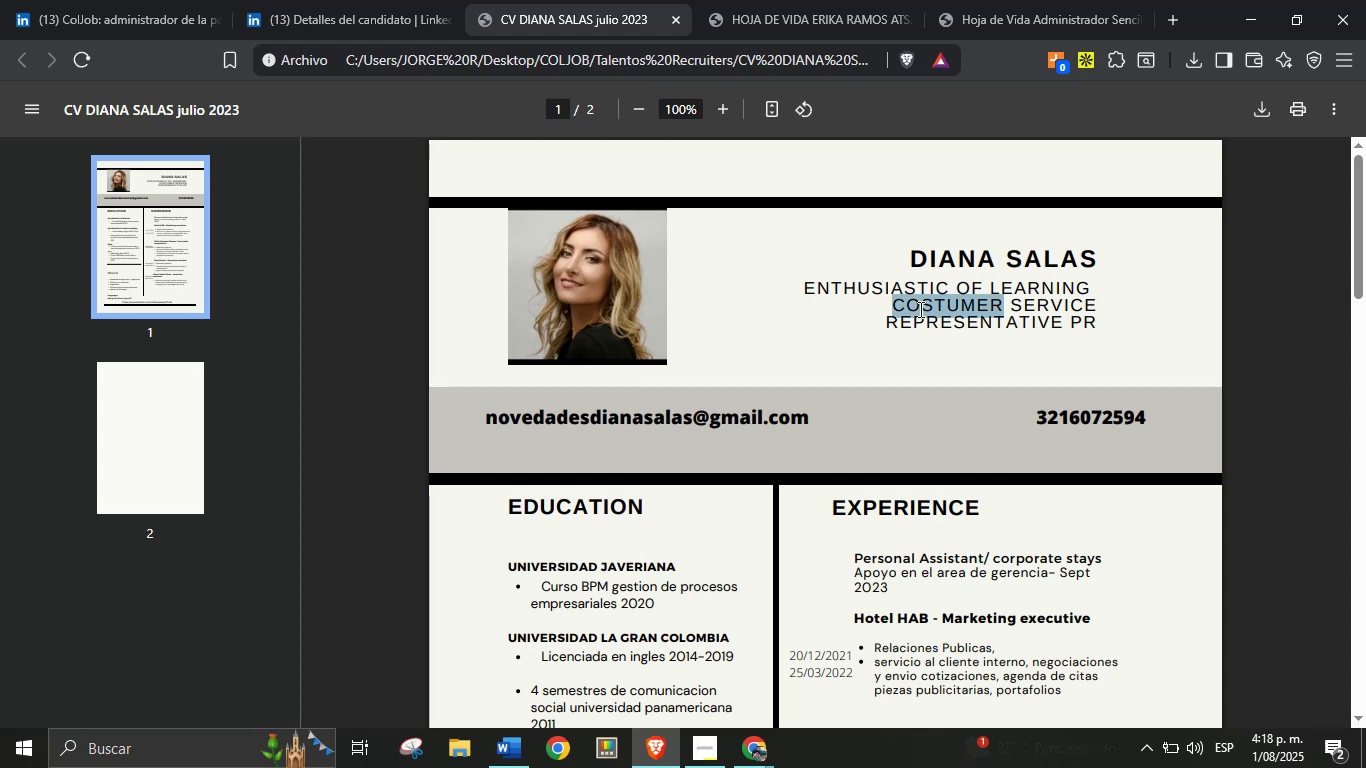 
triple_click([919, 309])
 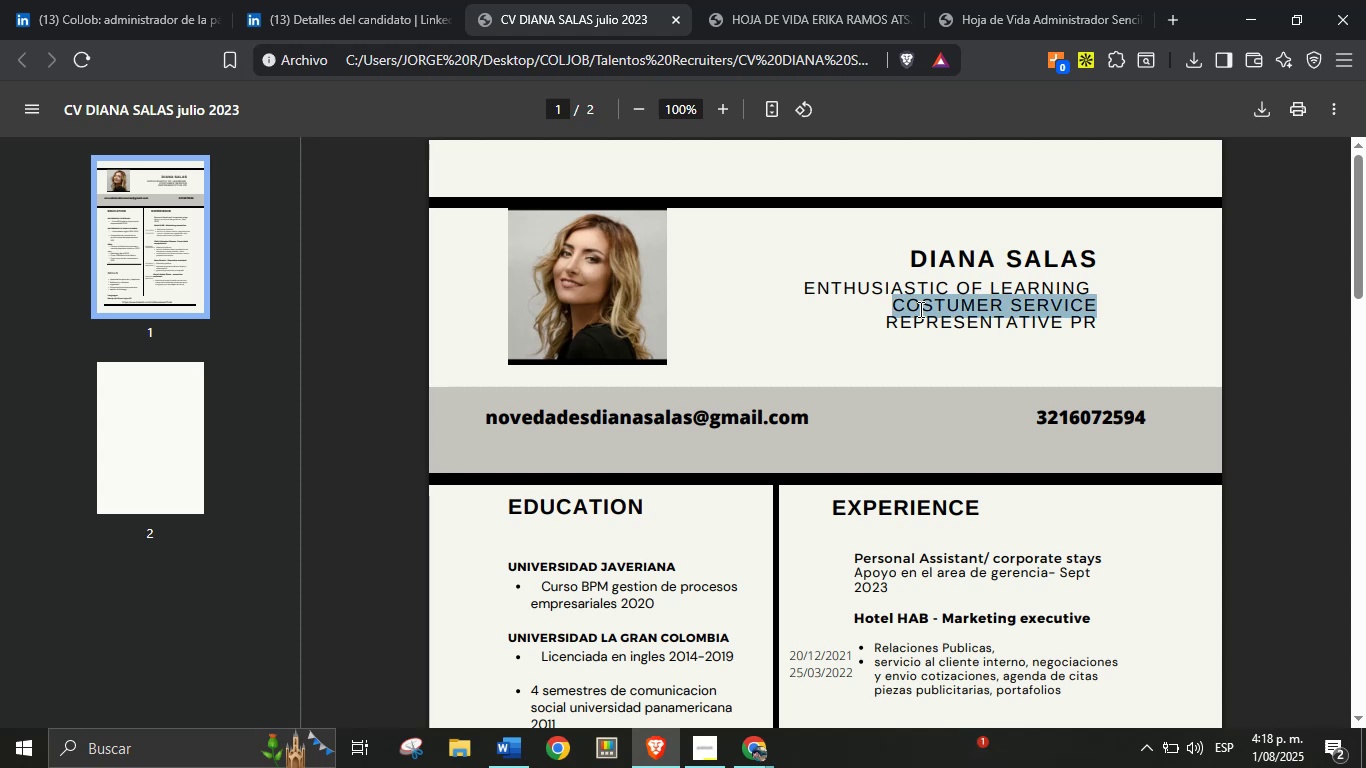 
key(Control+C)
 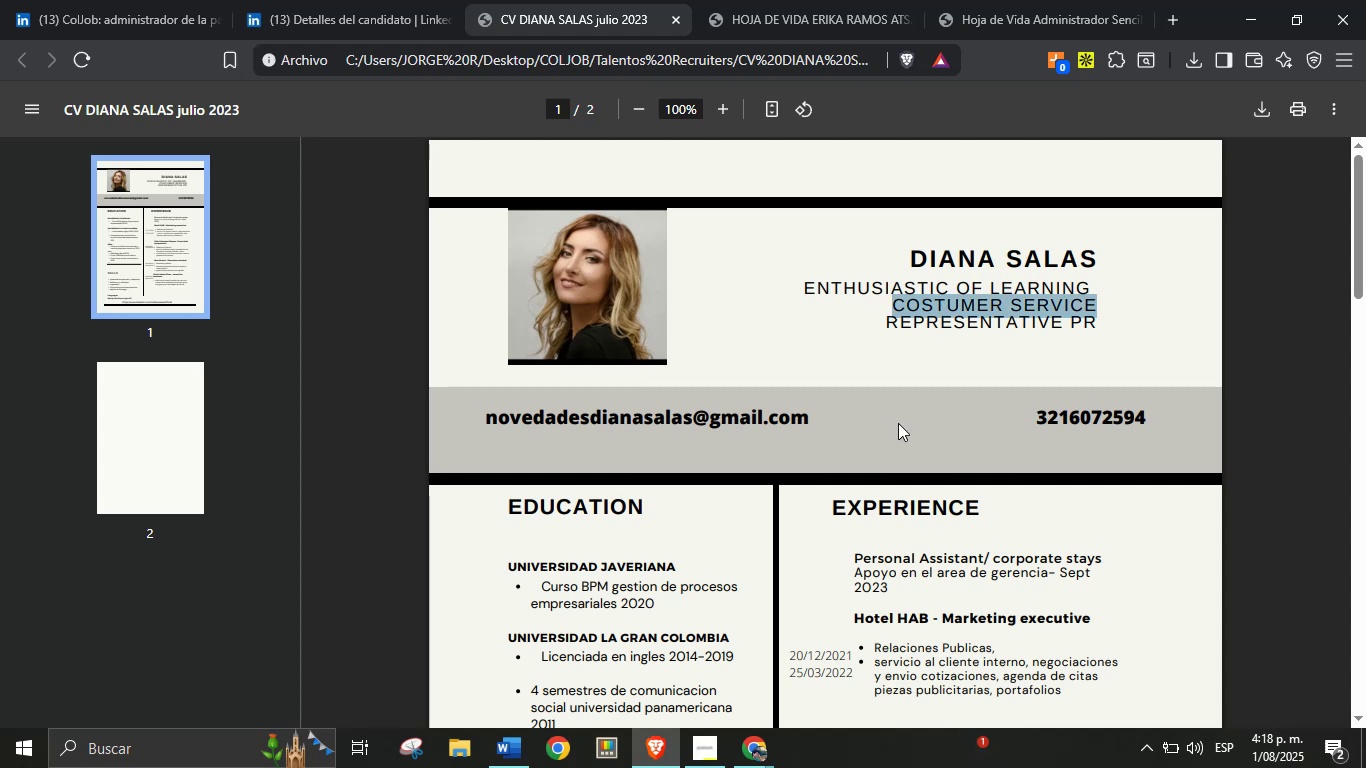 
scroll: coordinate [526, 447], scroll_direction: down, amount: 6.0
 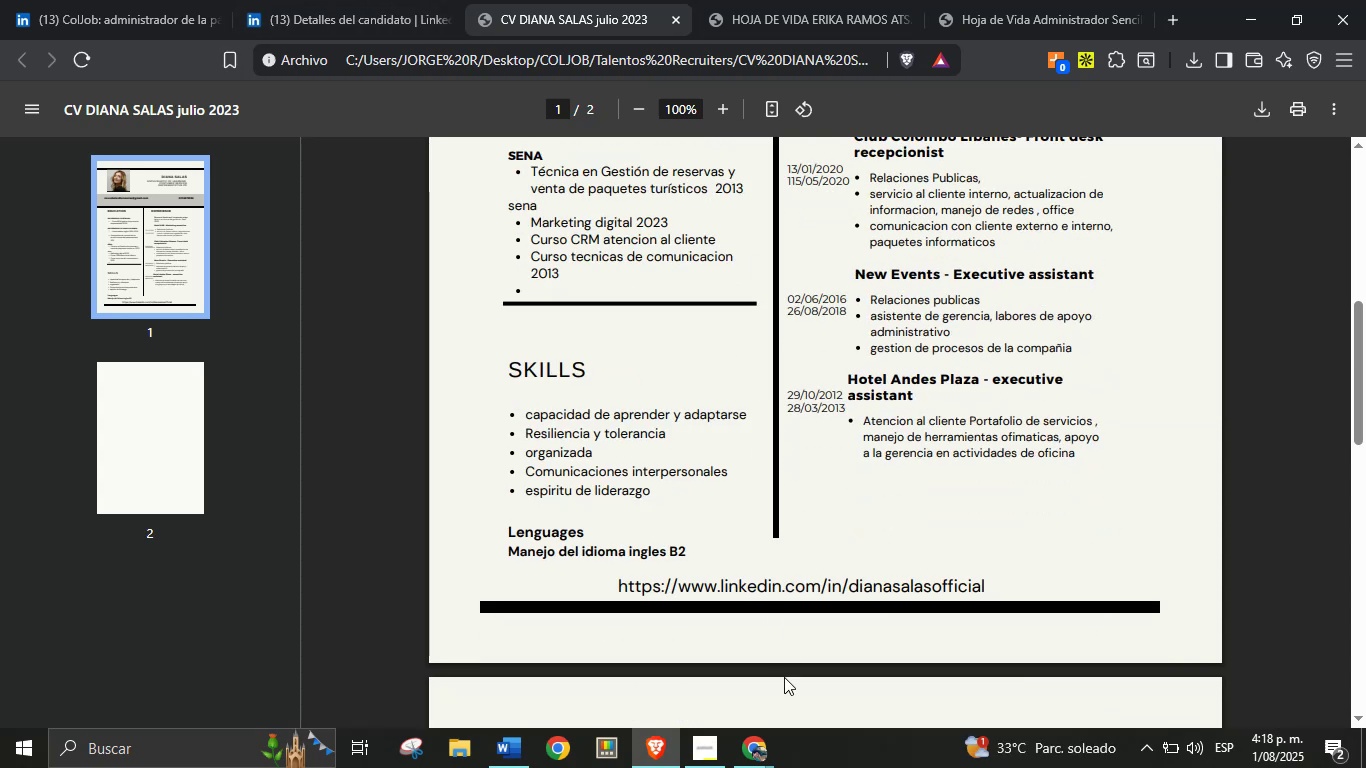 
double_click([622, 681])
 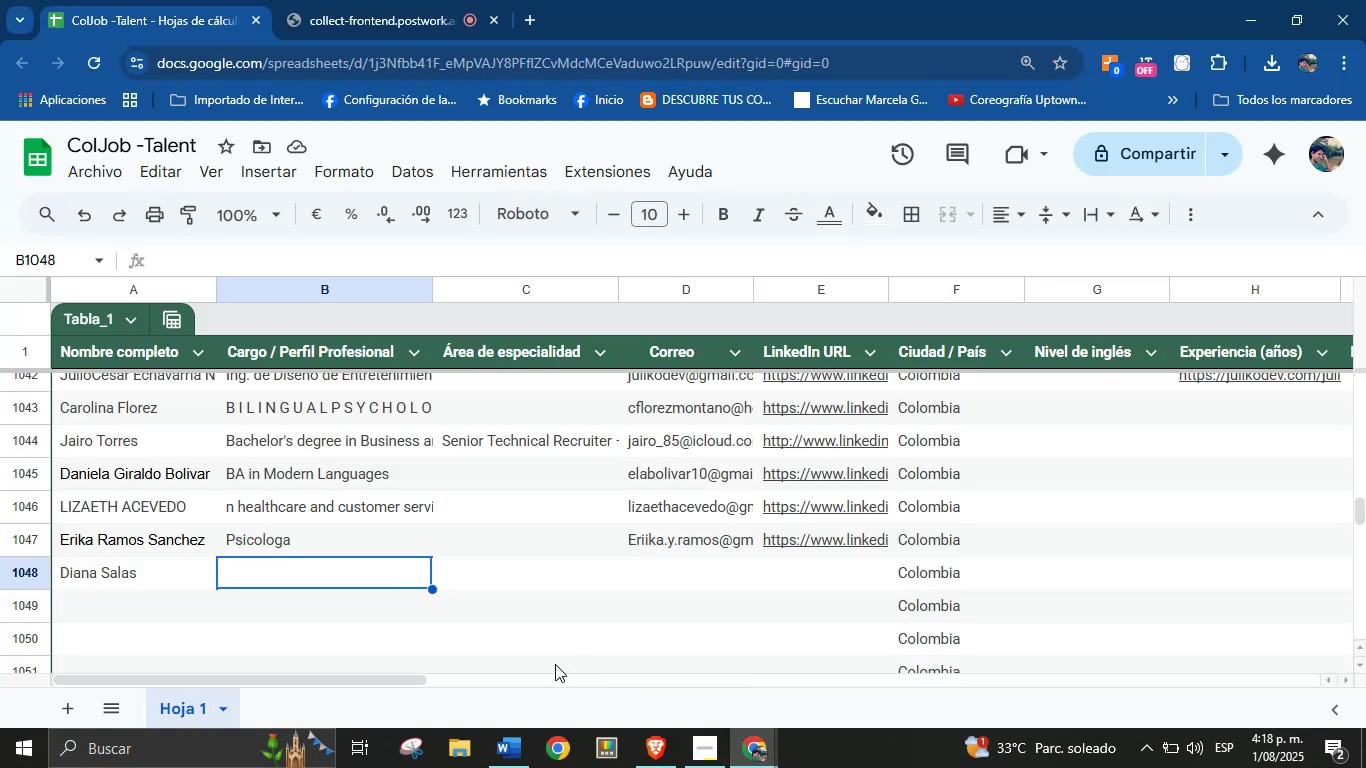 
key(Control+V)
 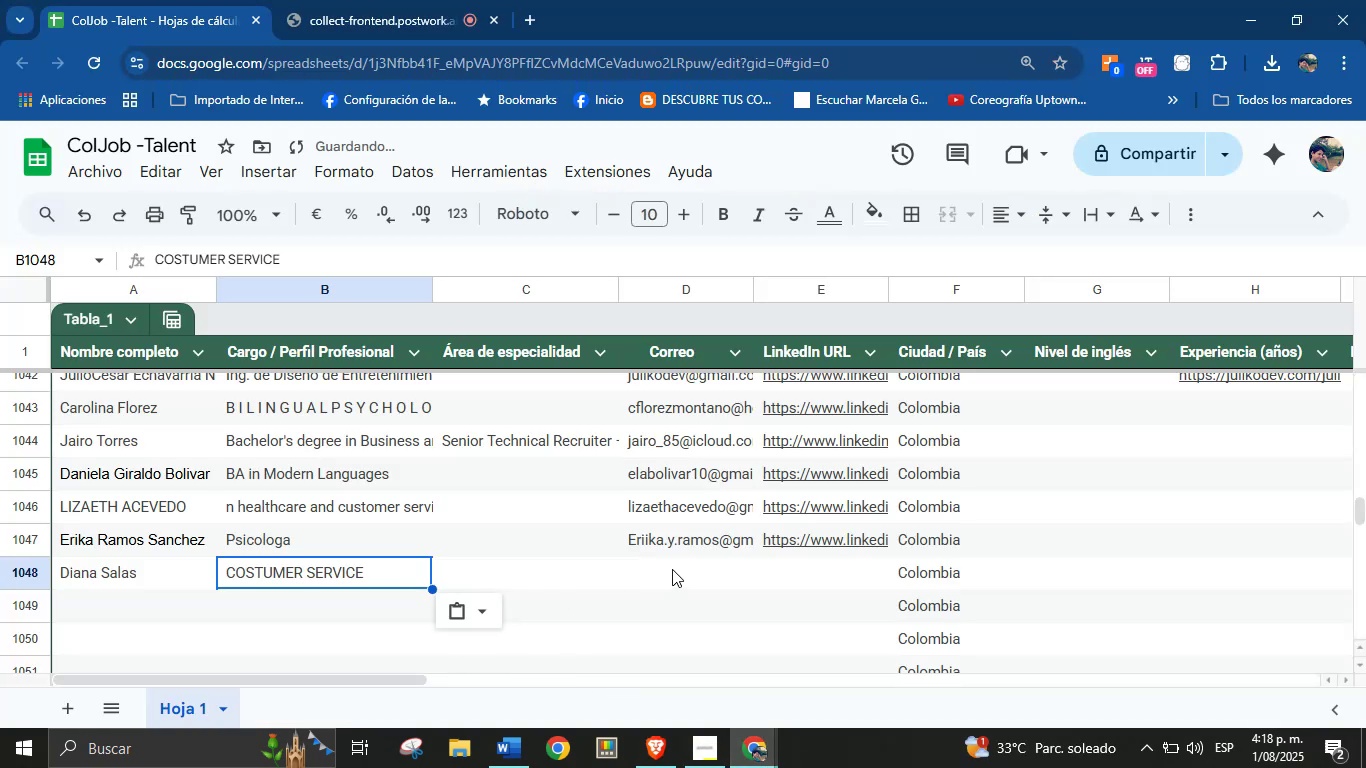 
left_click([677, 566])
 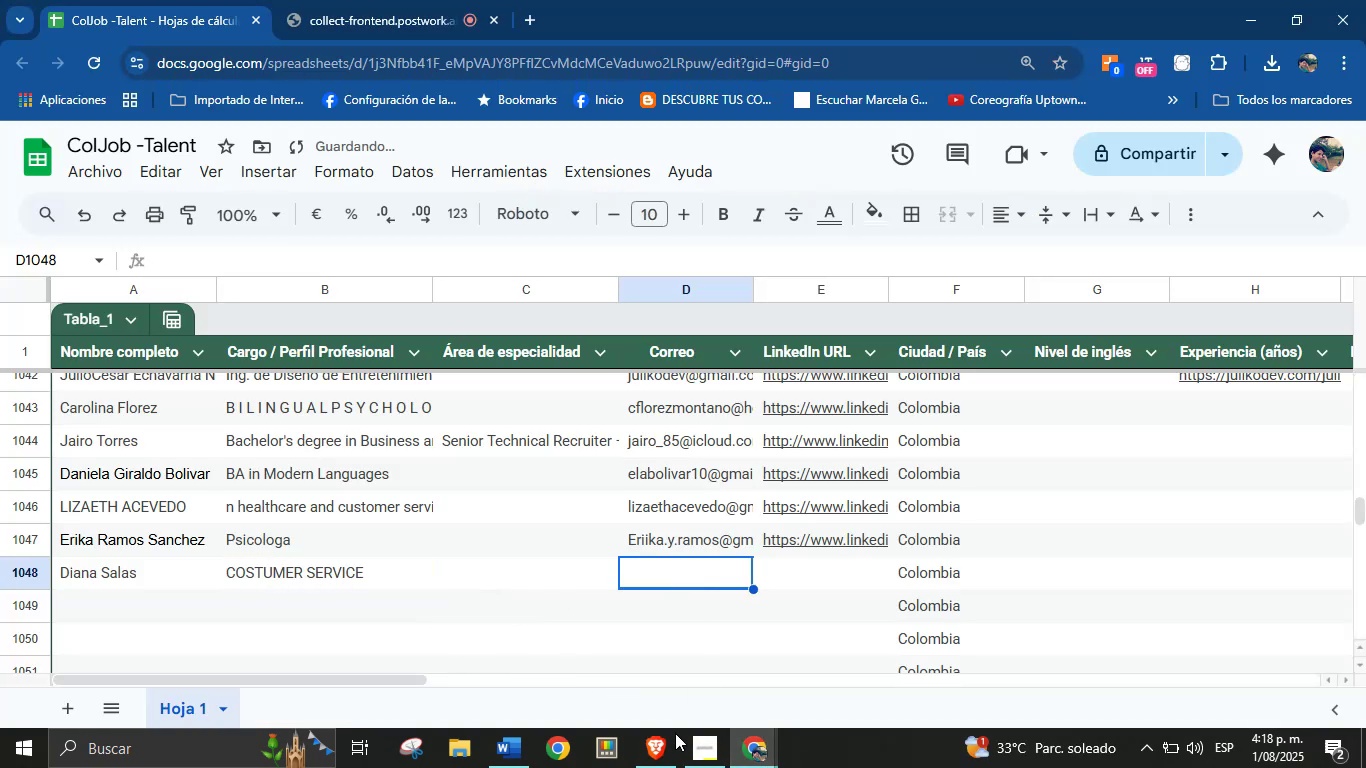 
left_click([664, 745])
 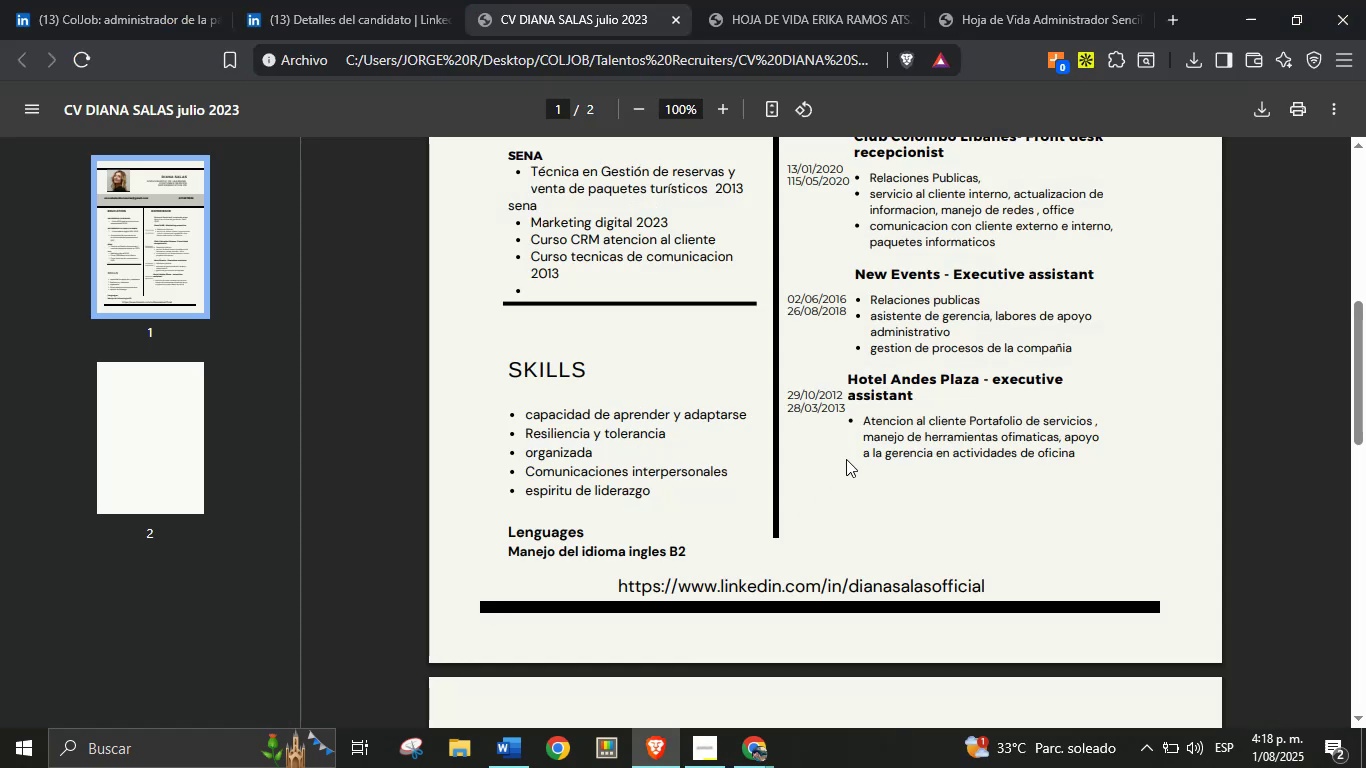 
scroll: coordinate [819, 568], scroll_direction: up, amount: 11.0
 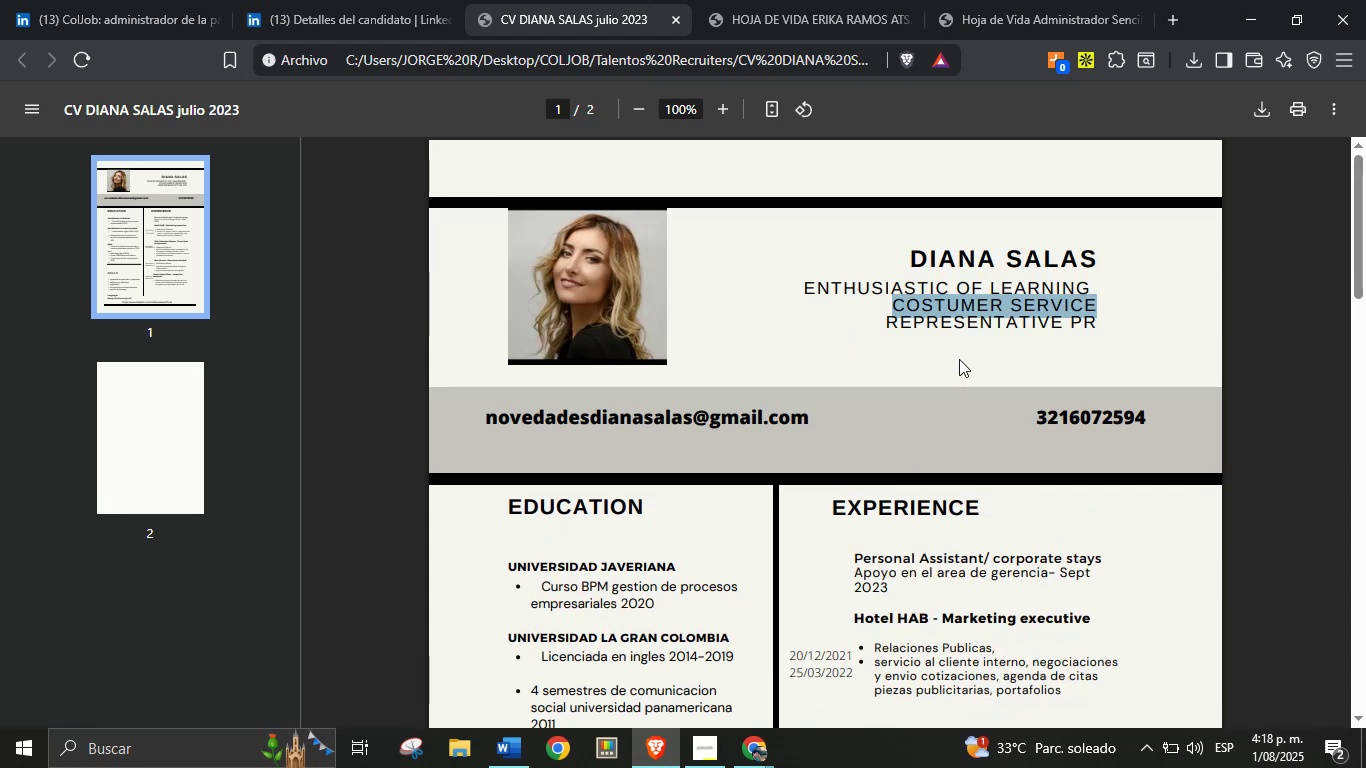 
left_click([942, 369])
 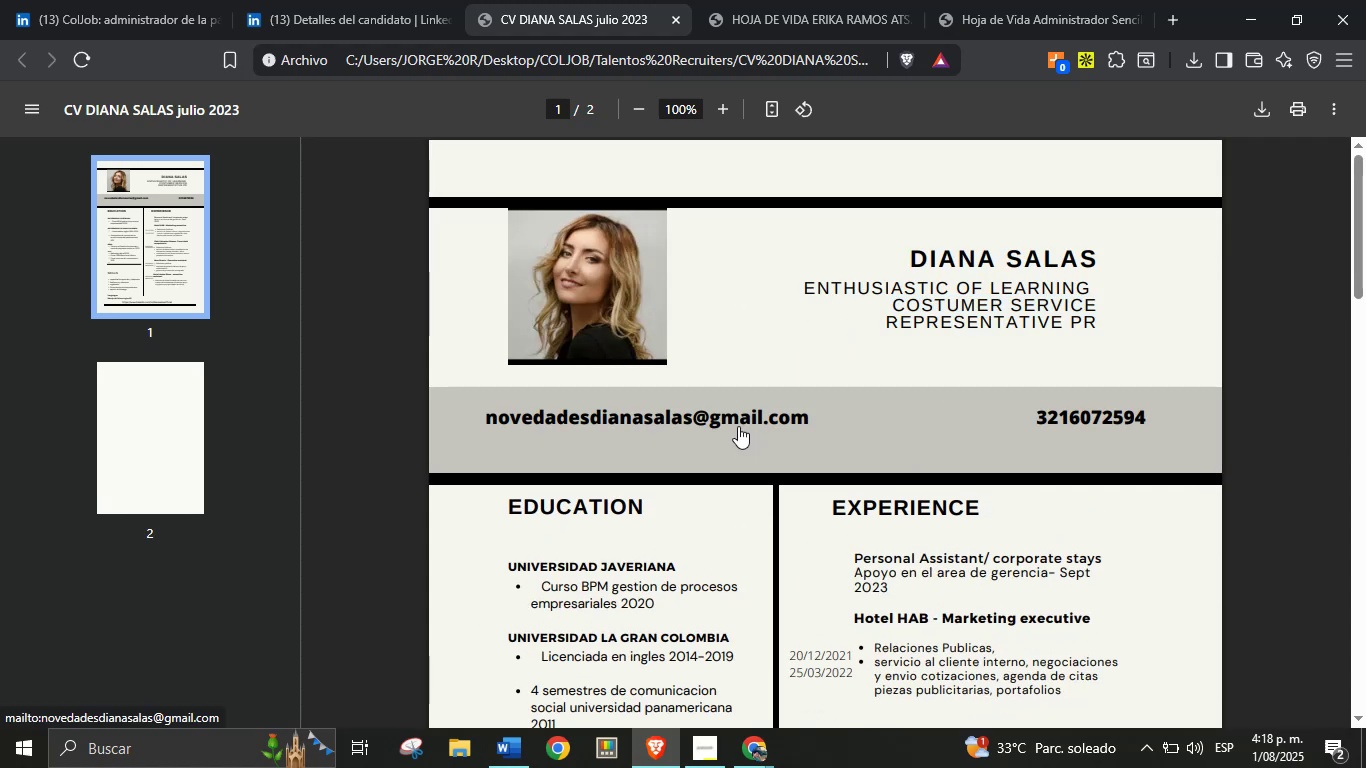 
right_click([738, 426])
 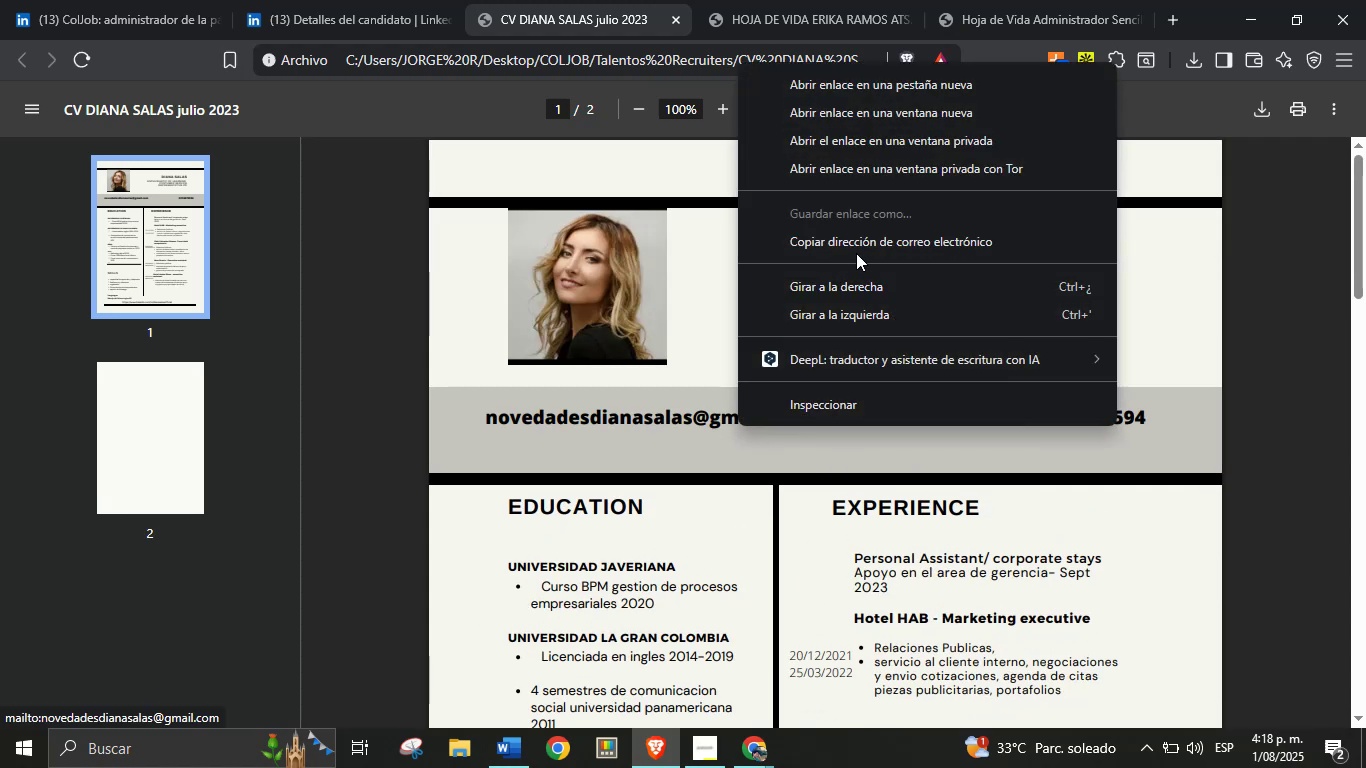 
left_click([858, 248])
 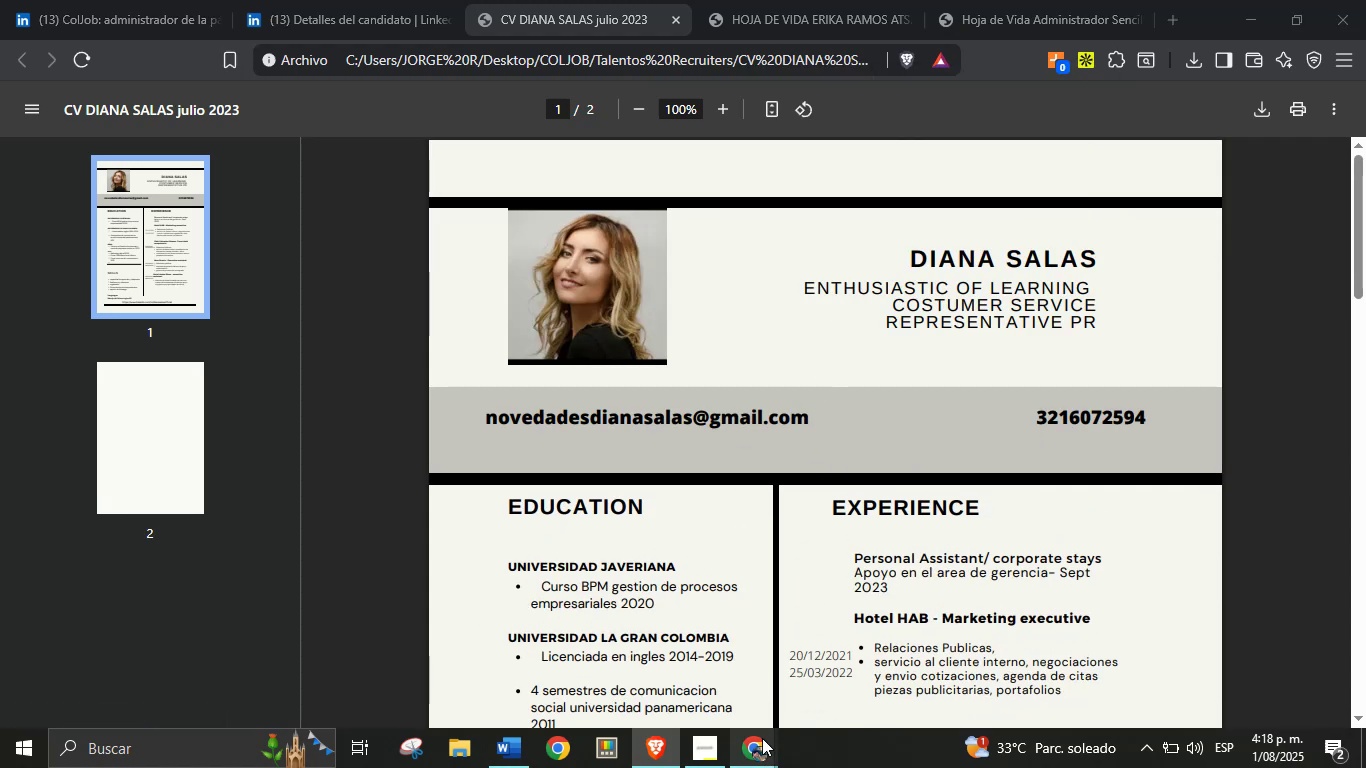 
double_click([671, 683])
 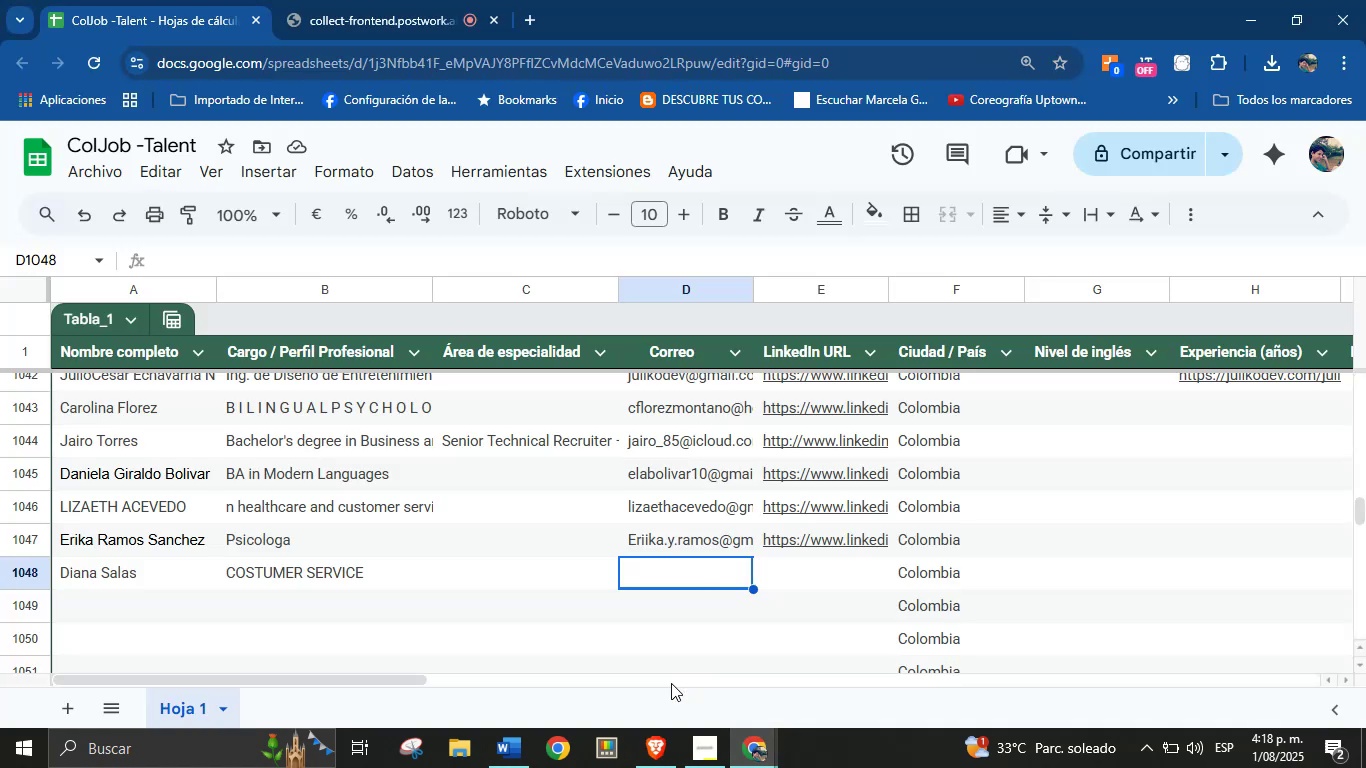 
key(Control+V)
 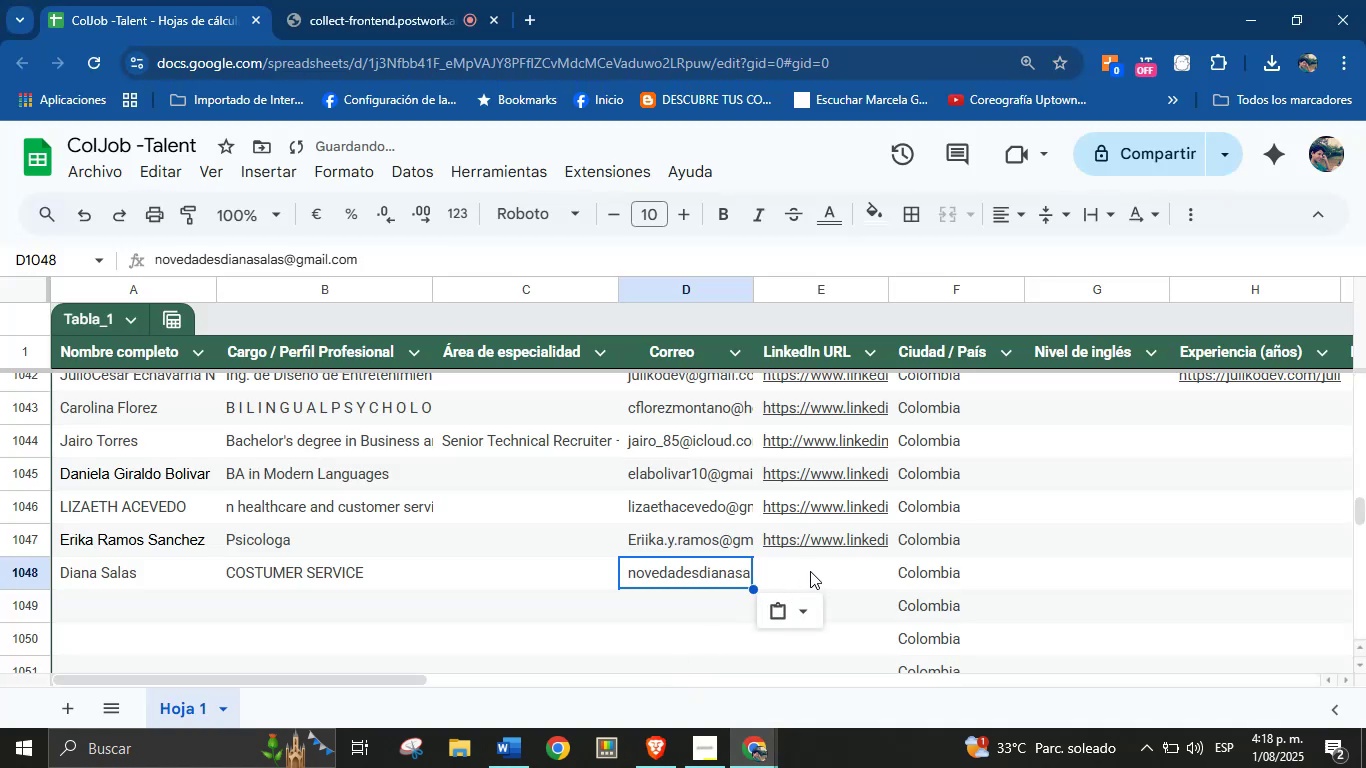 
left_click([813, 568])
 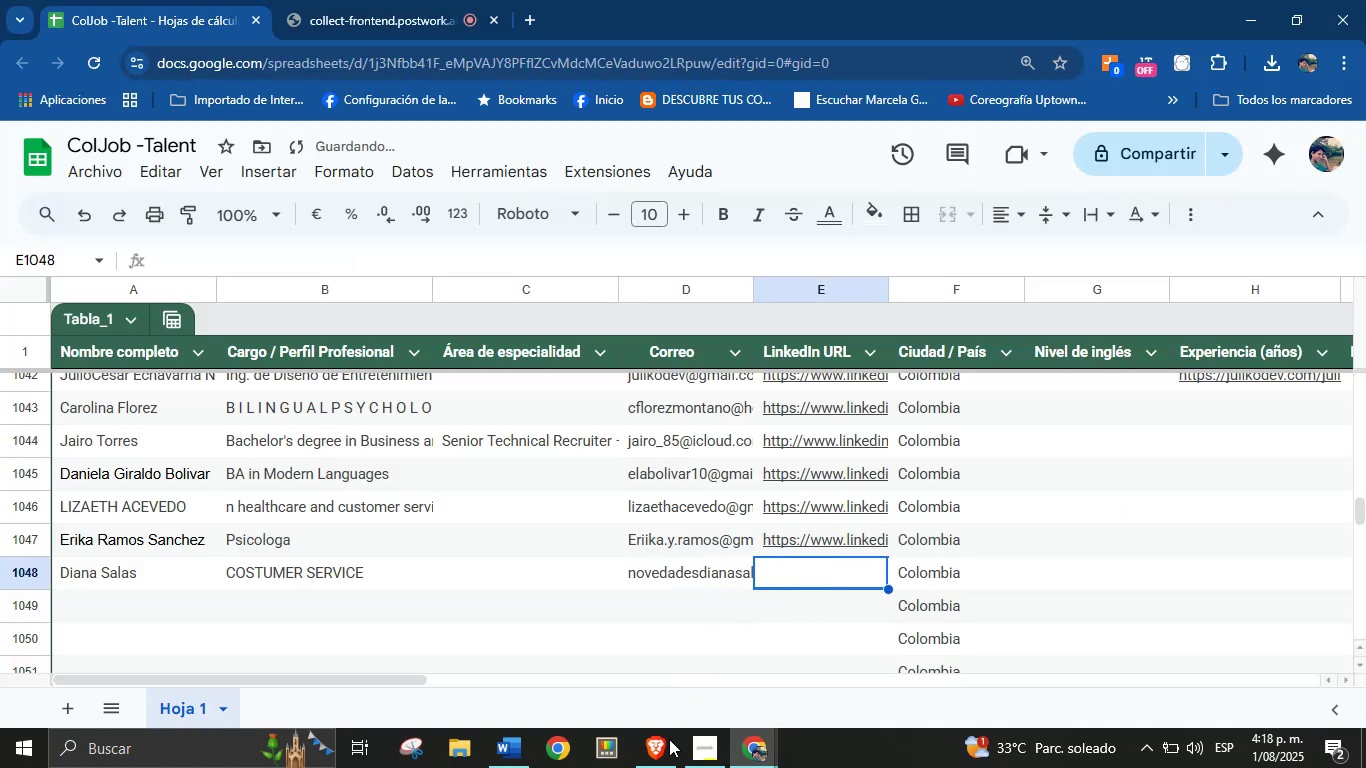 
left_click([651, 746])
 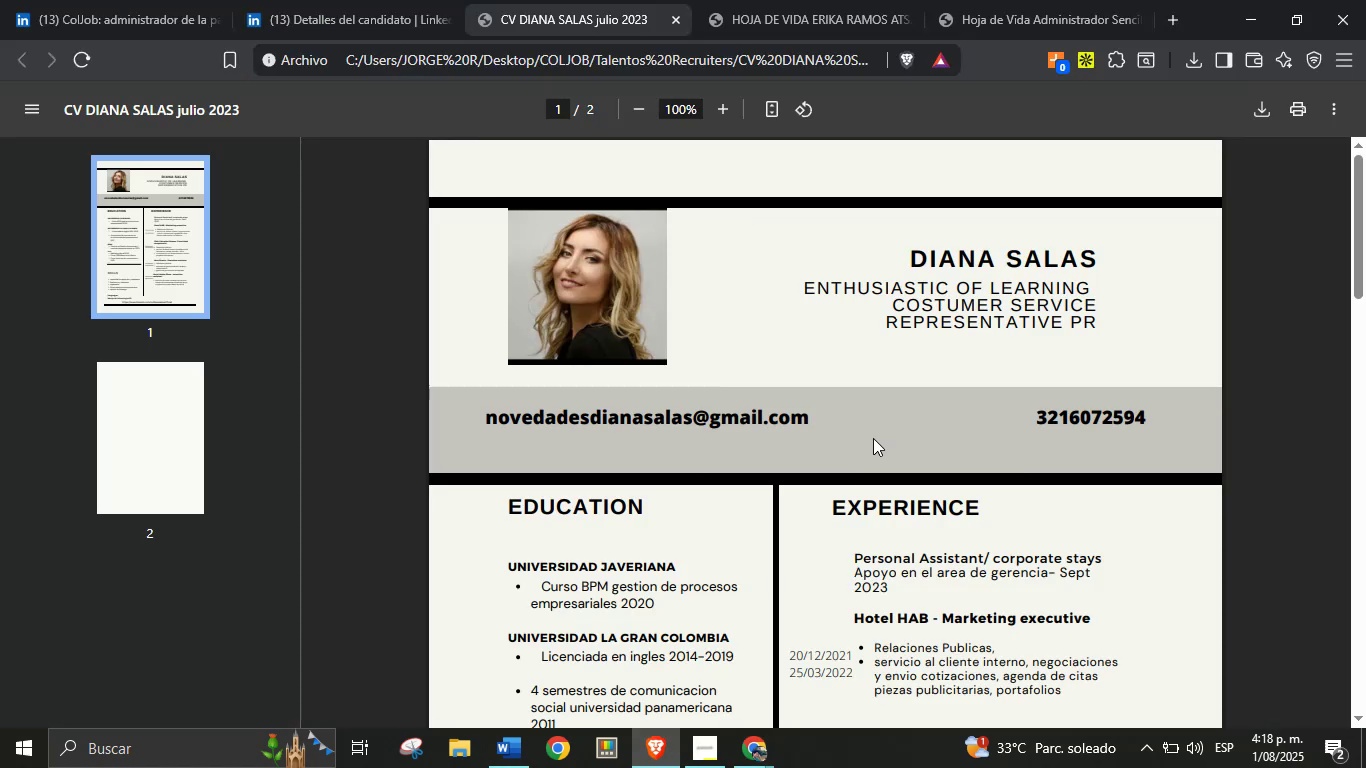 
scroll: coordinate [836, 470], scroll_direction: down, amount: 7.0
 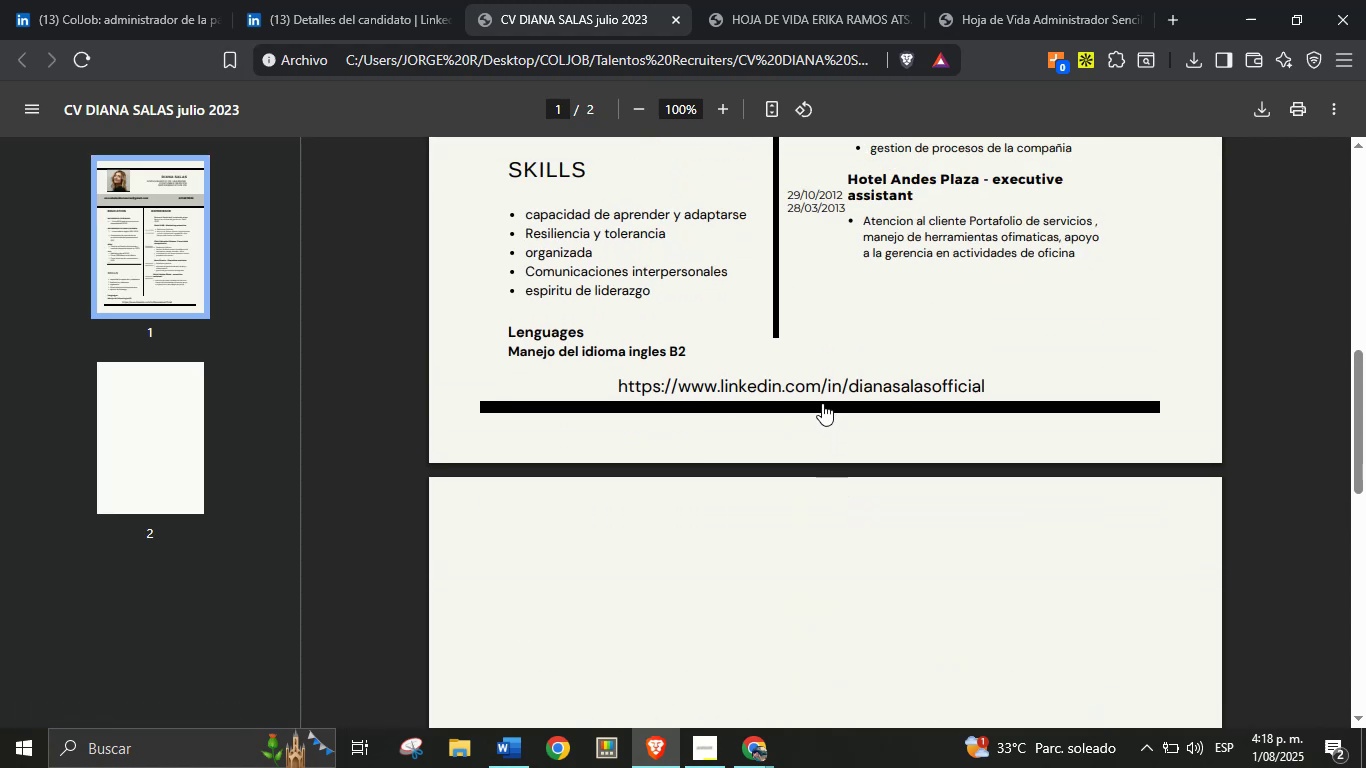 
right_click([825, 391])
 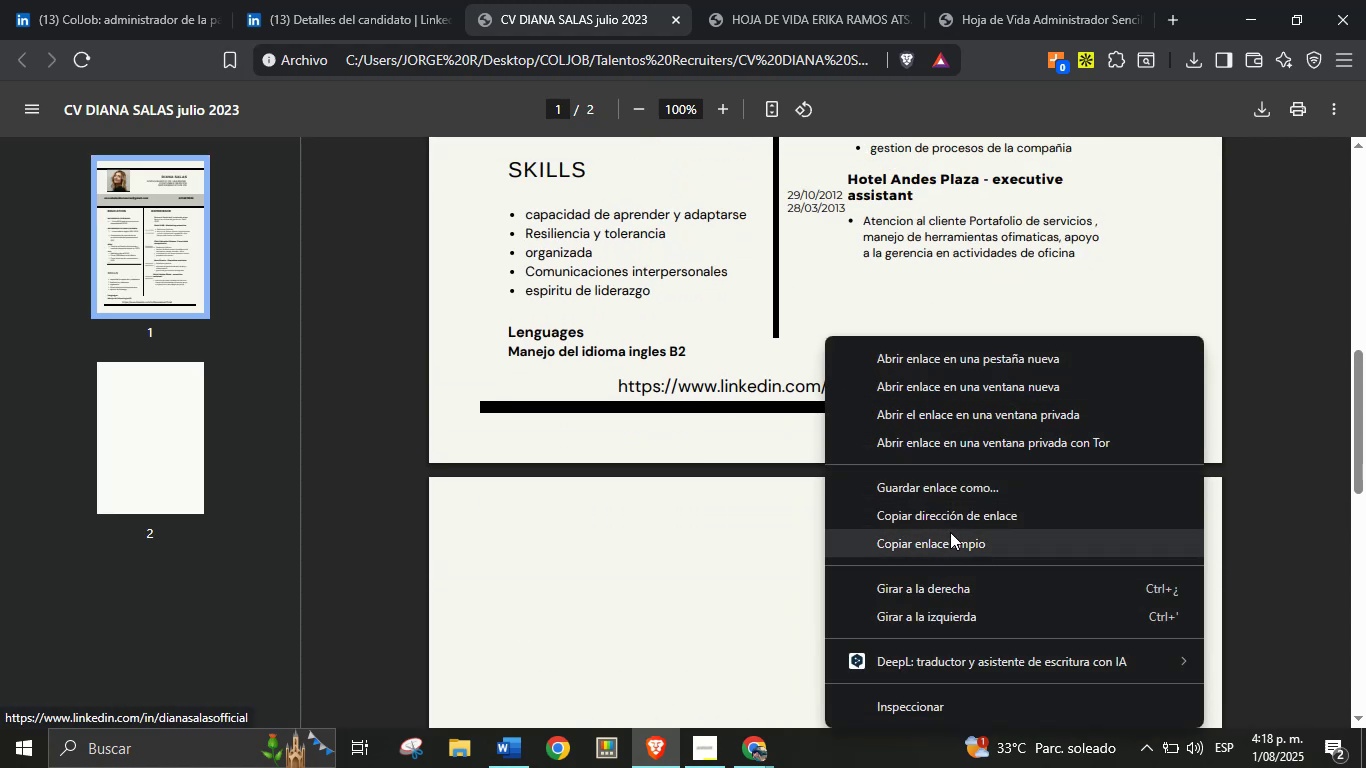 
left_click([951, 518])
 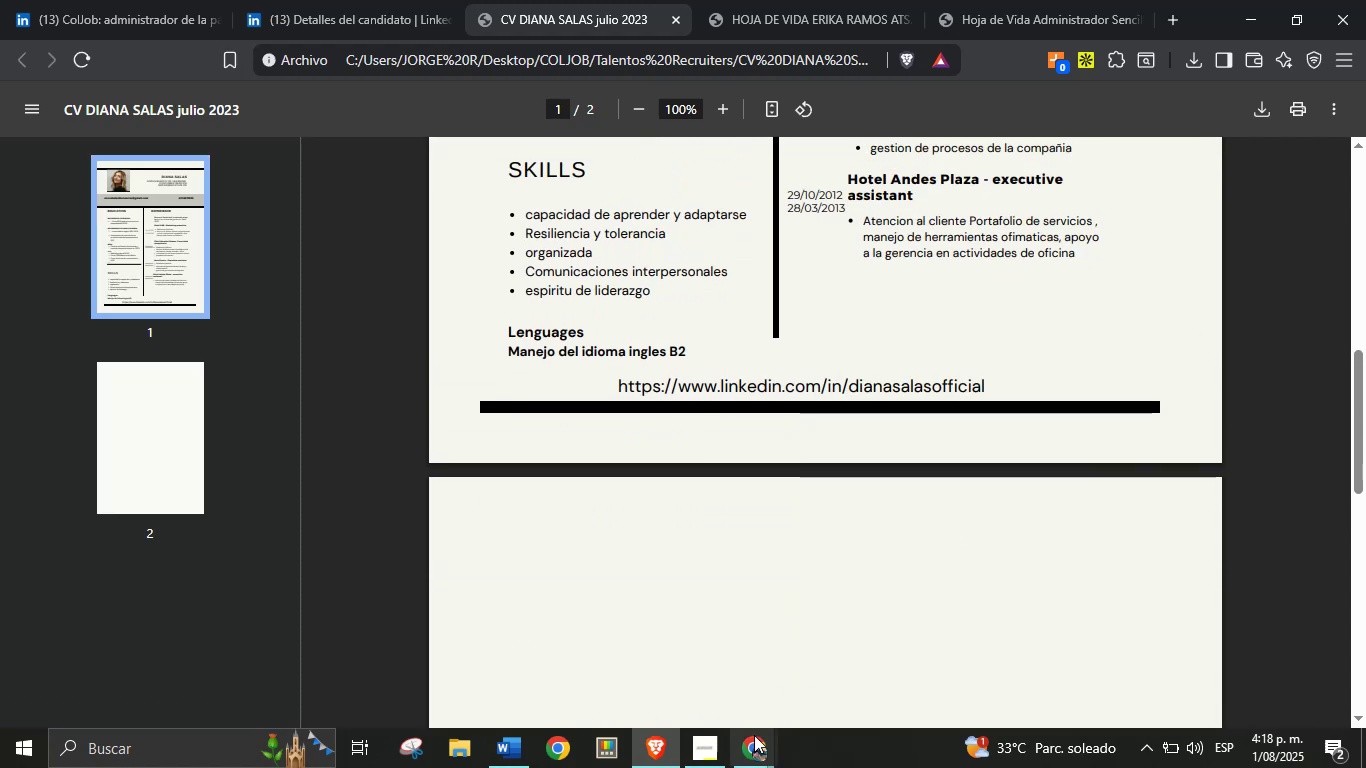 
left_click([753, 743])
 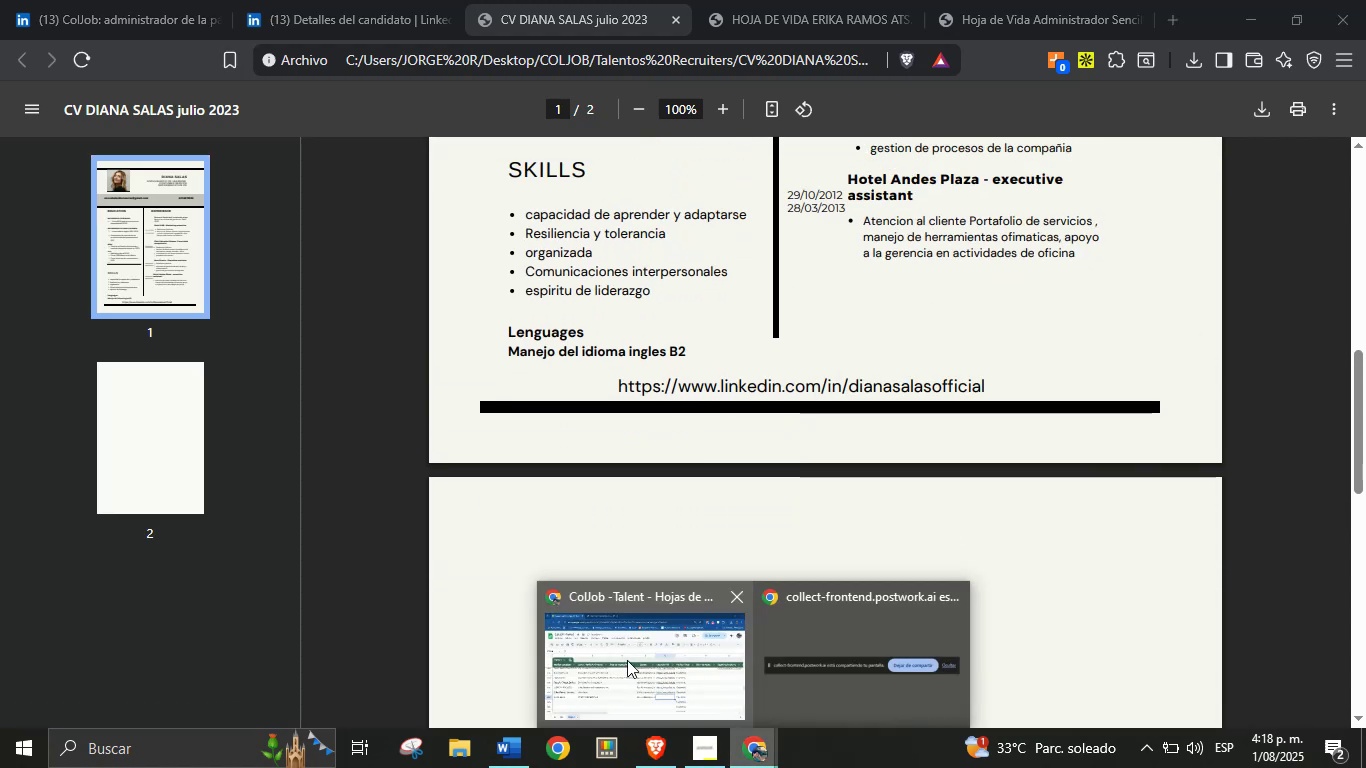 
double_click([627, 660])
 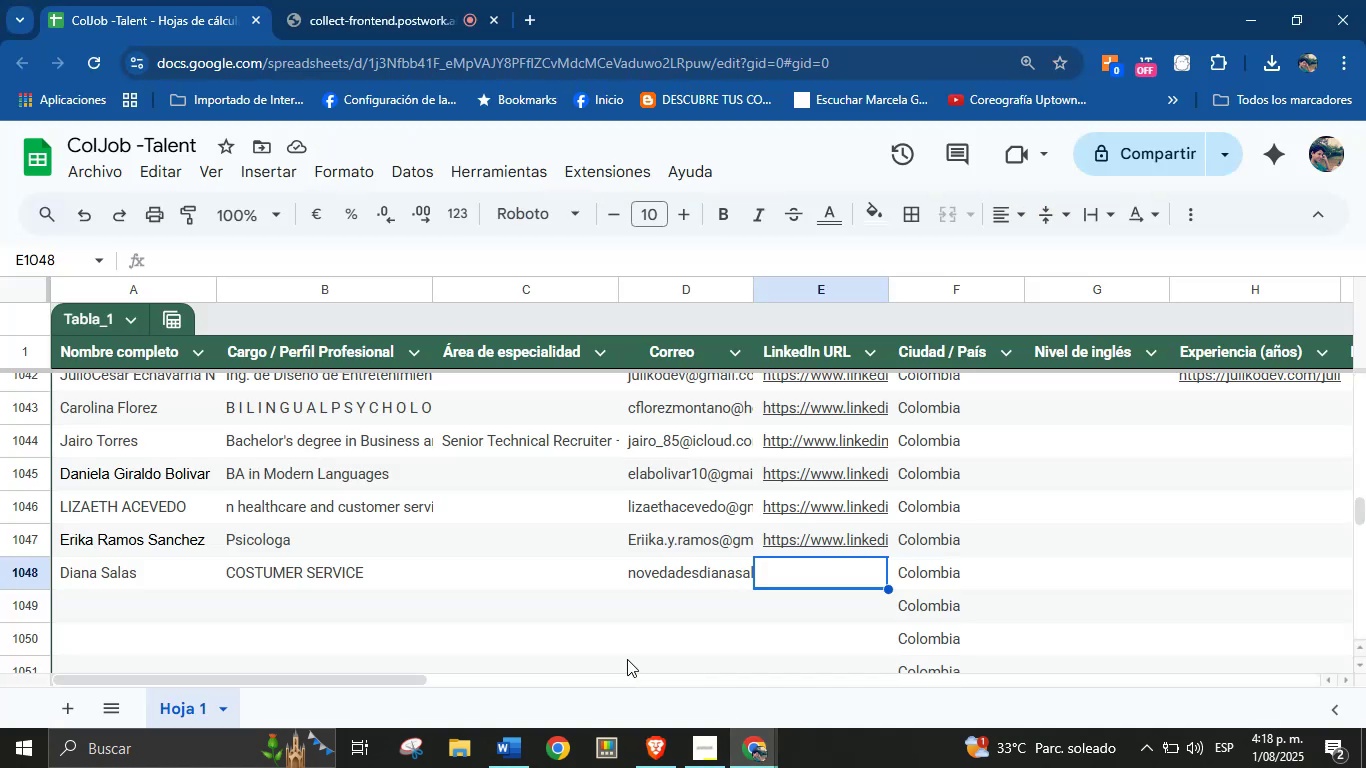 
key(Control+V)
 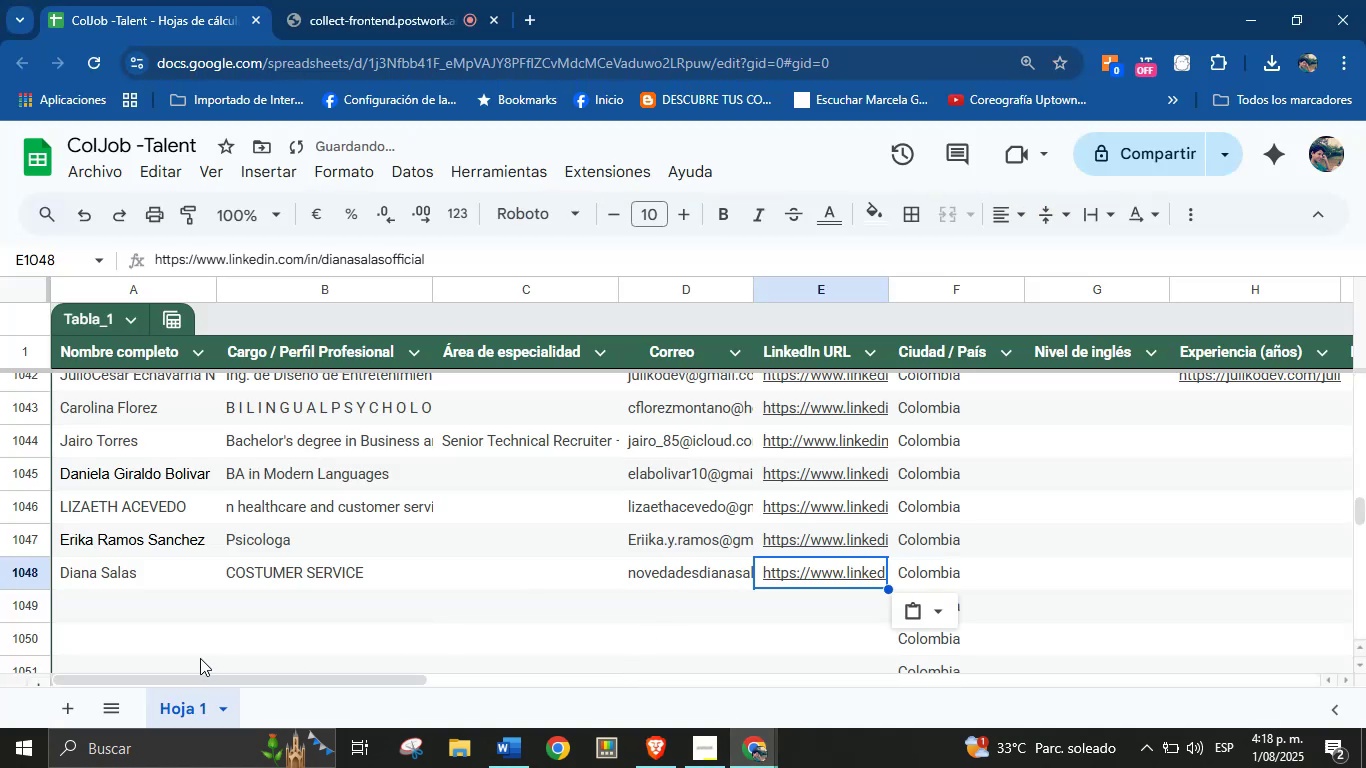 
left_click([175, 618])
 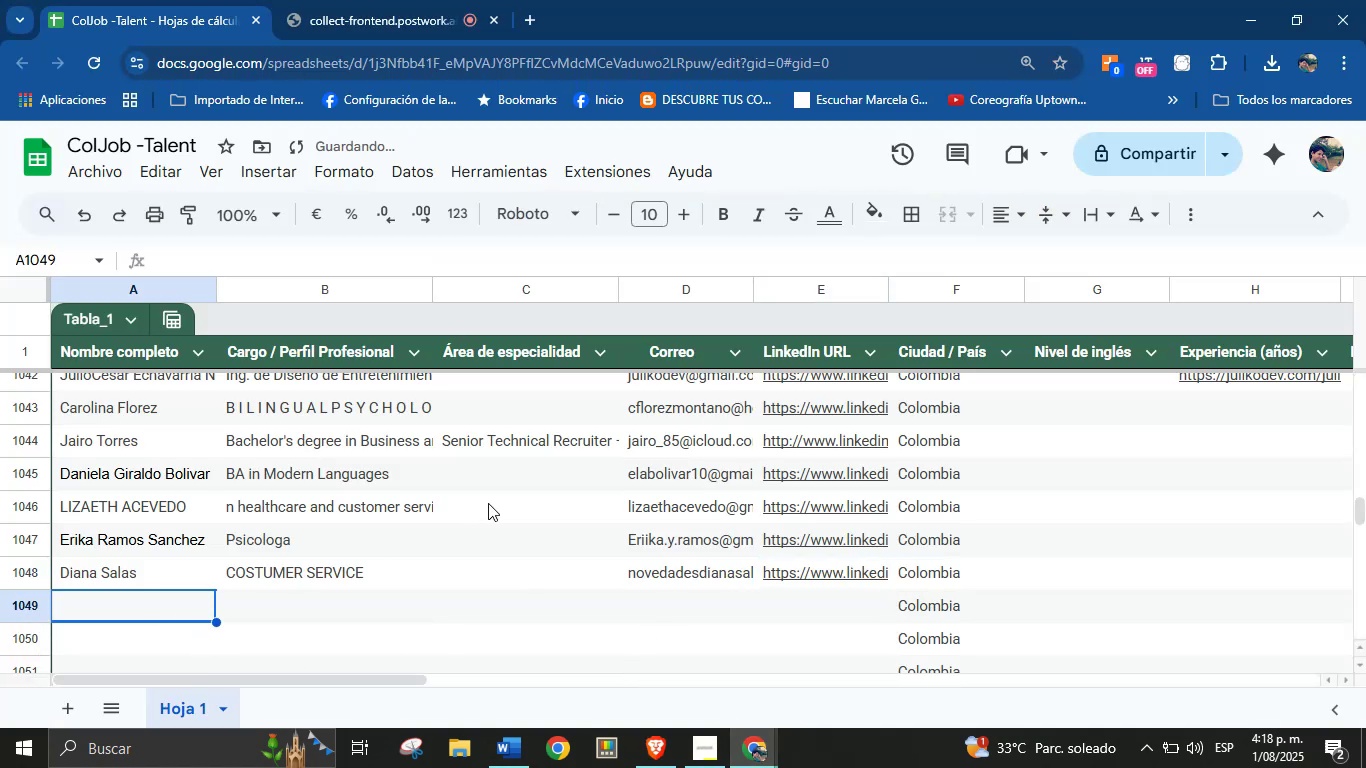 
scroll: coordinate [500, 495], scroll_direction: down, amount: 1.0
 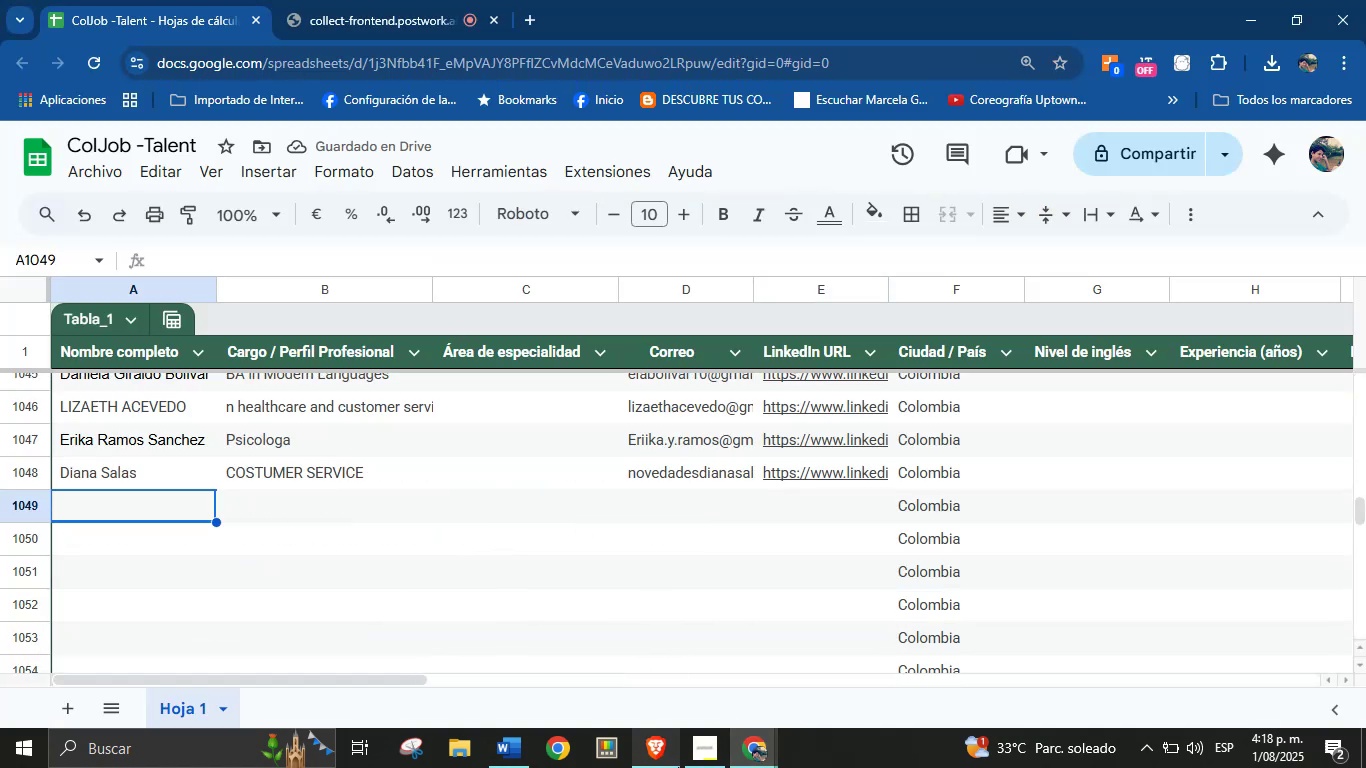 
left_click([671, 756])
 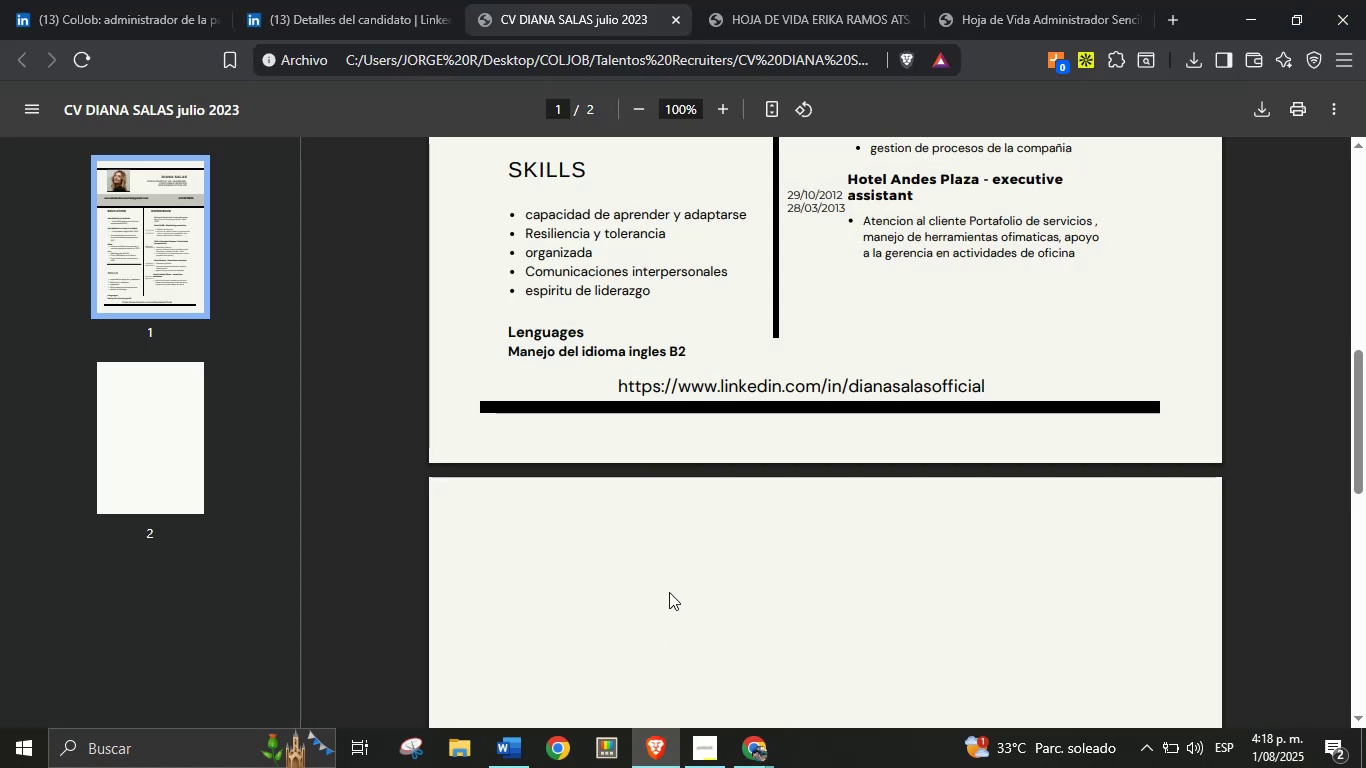 
scroll: coordinate [669, 587], scroll_direction: down, amount: 3.0
 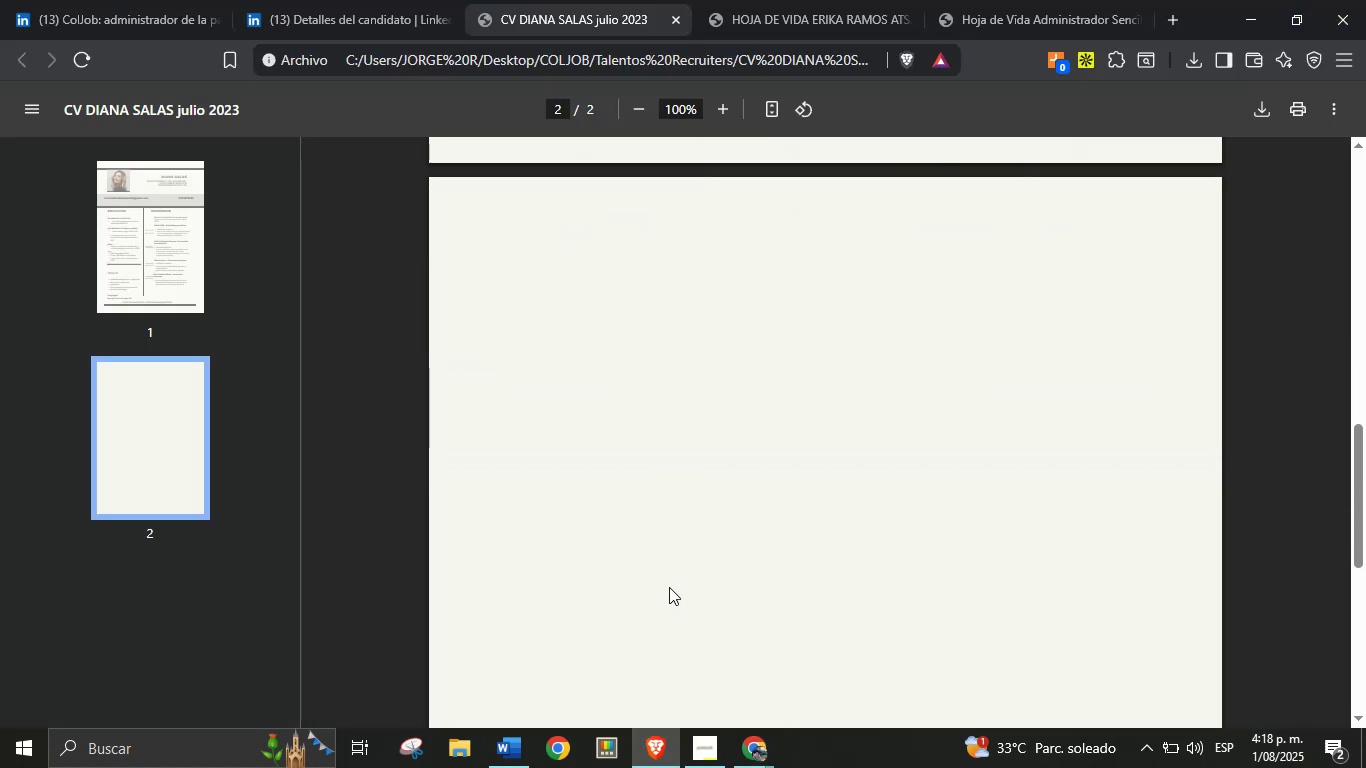 
scroll: coordinate [669, 587], scroll_direction: up, amount: 3.0
 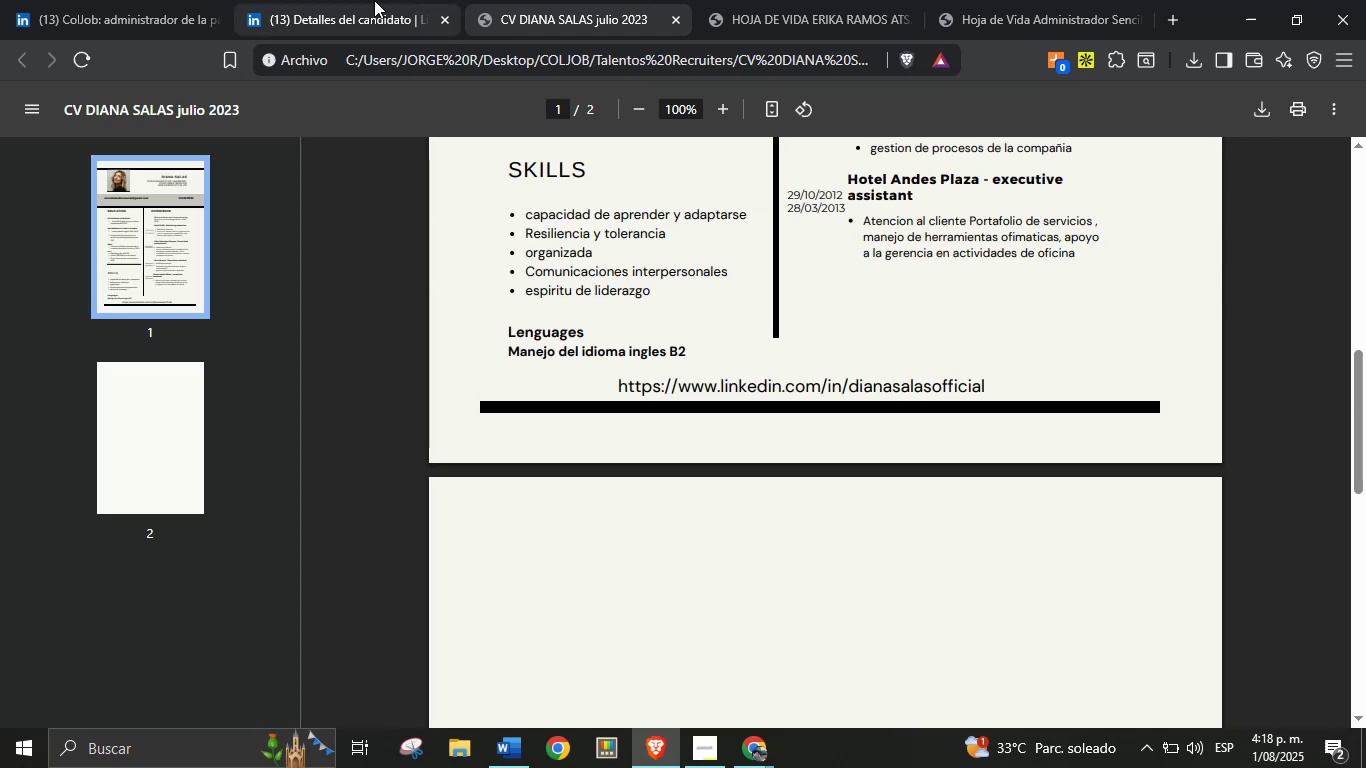 
left_click([370, 0])
 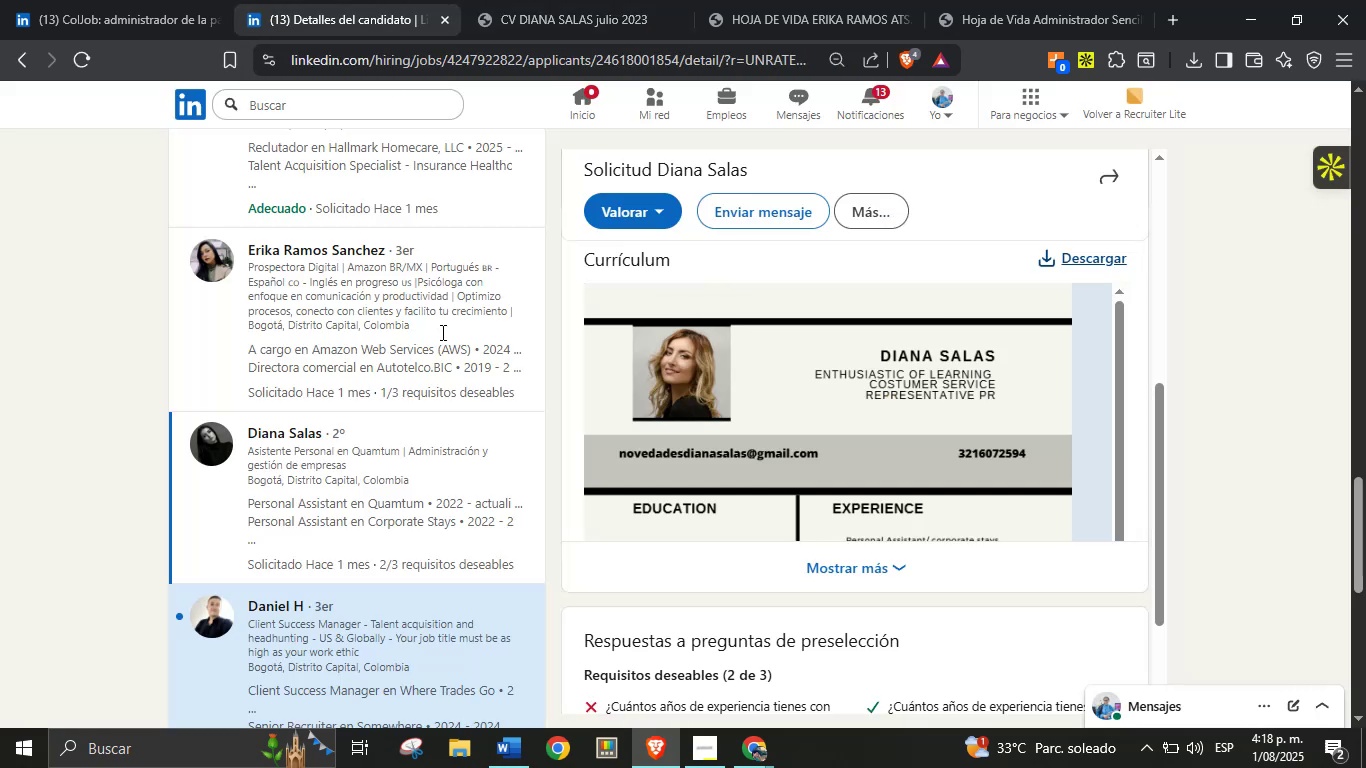 
scroll: coordinate [367, 371], scroll_direction: down, amount: 2.0
 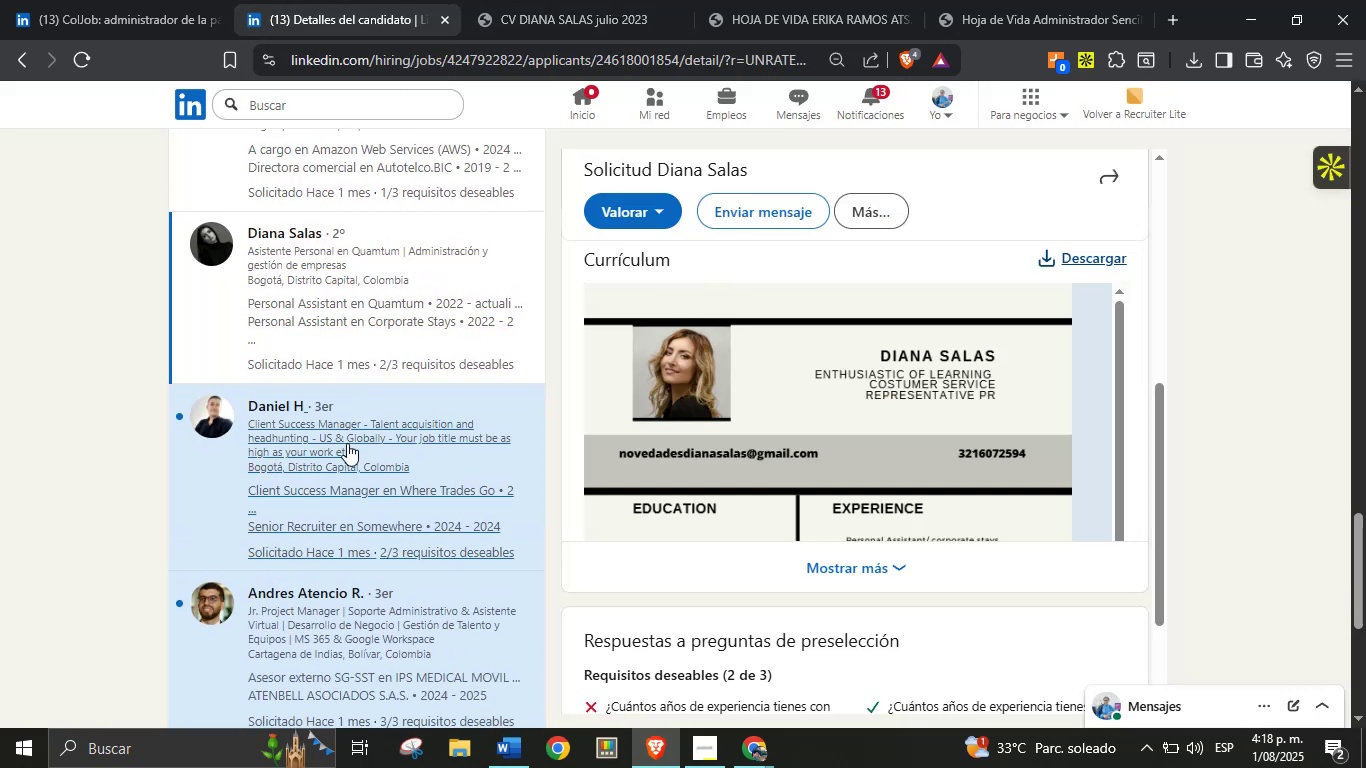 
left_click([347, 442])
 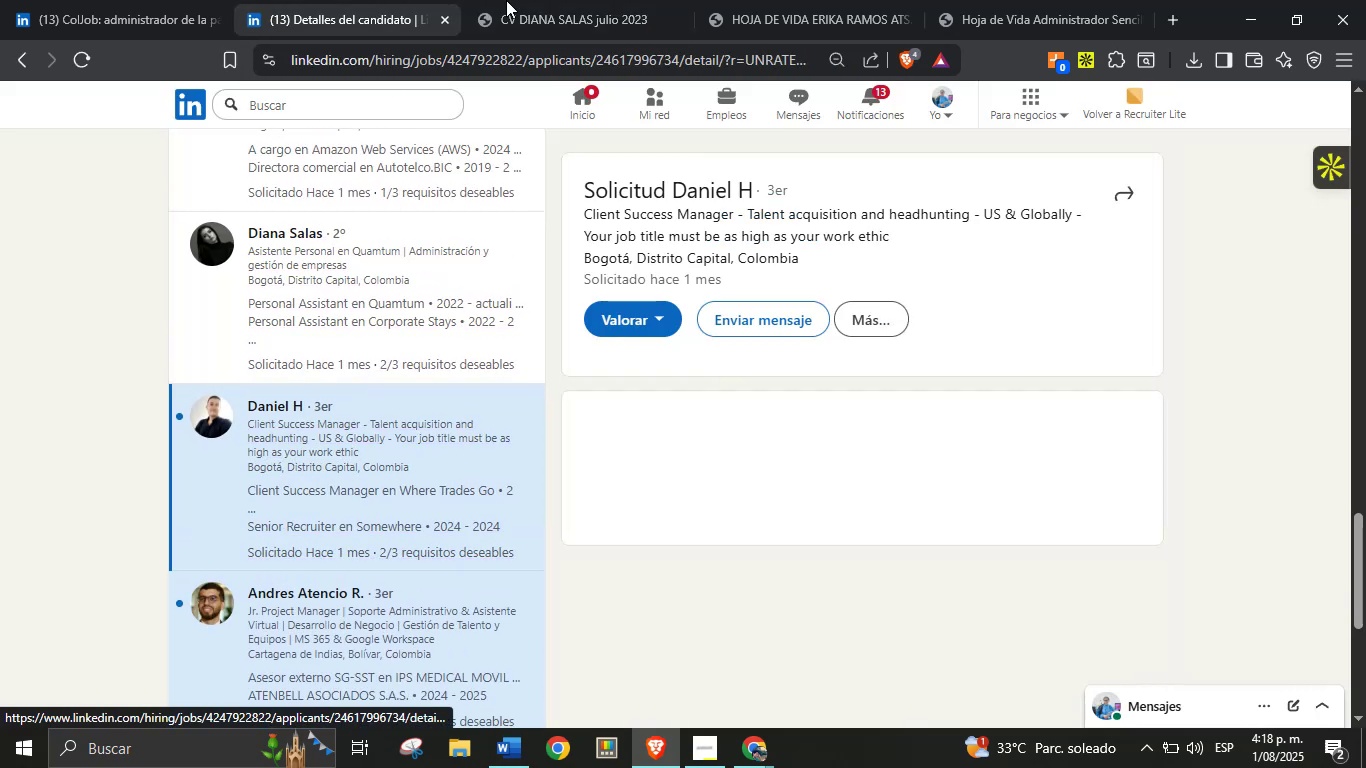 
left_click([520, 0])
 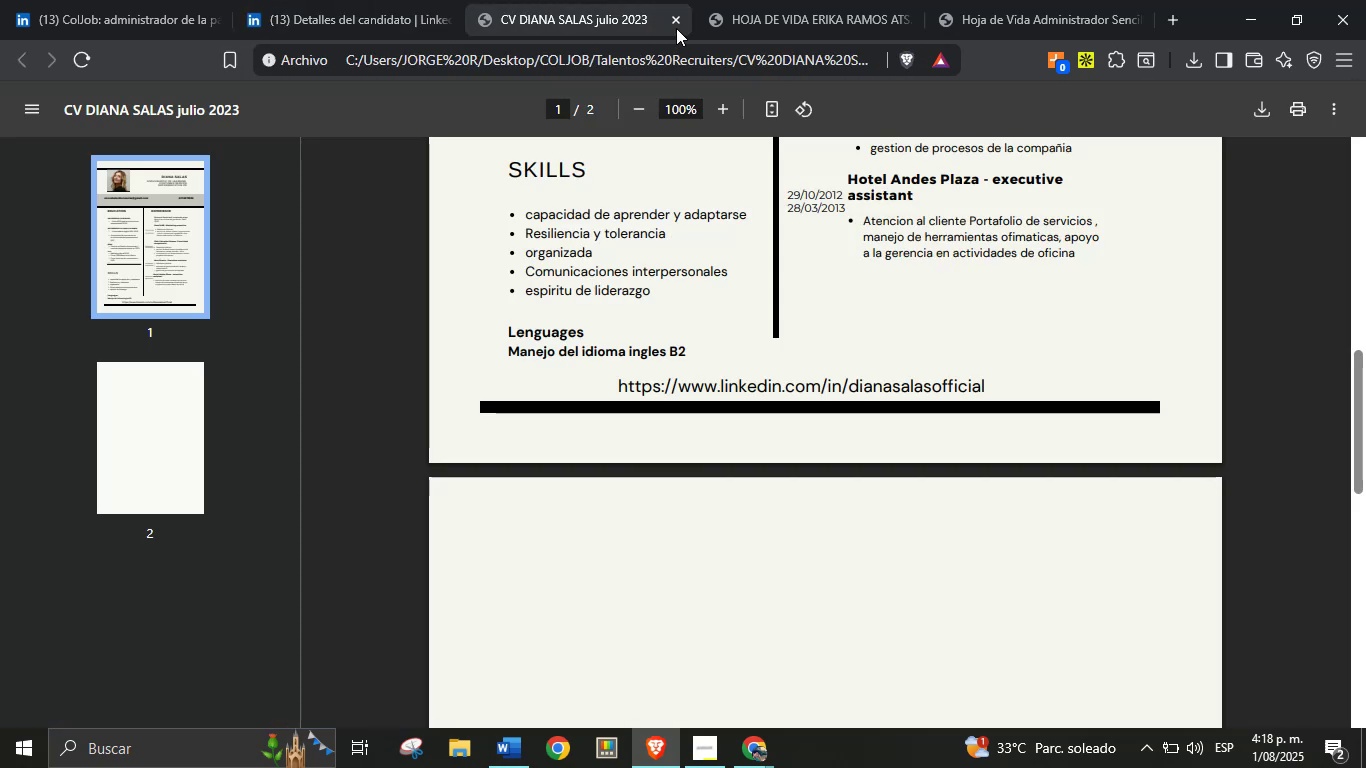 
left_click([671, 24])
 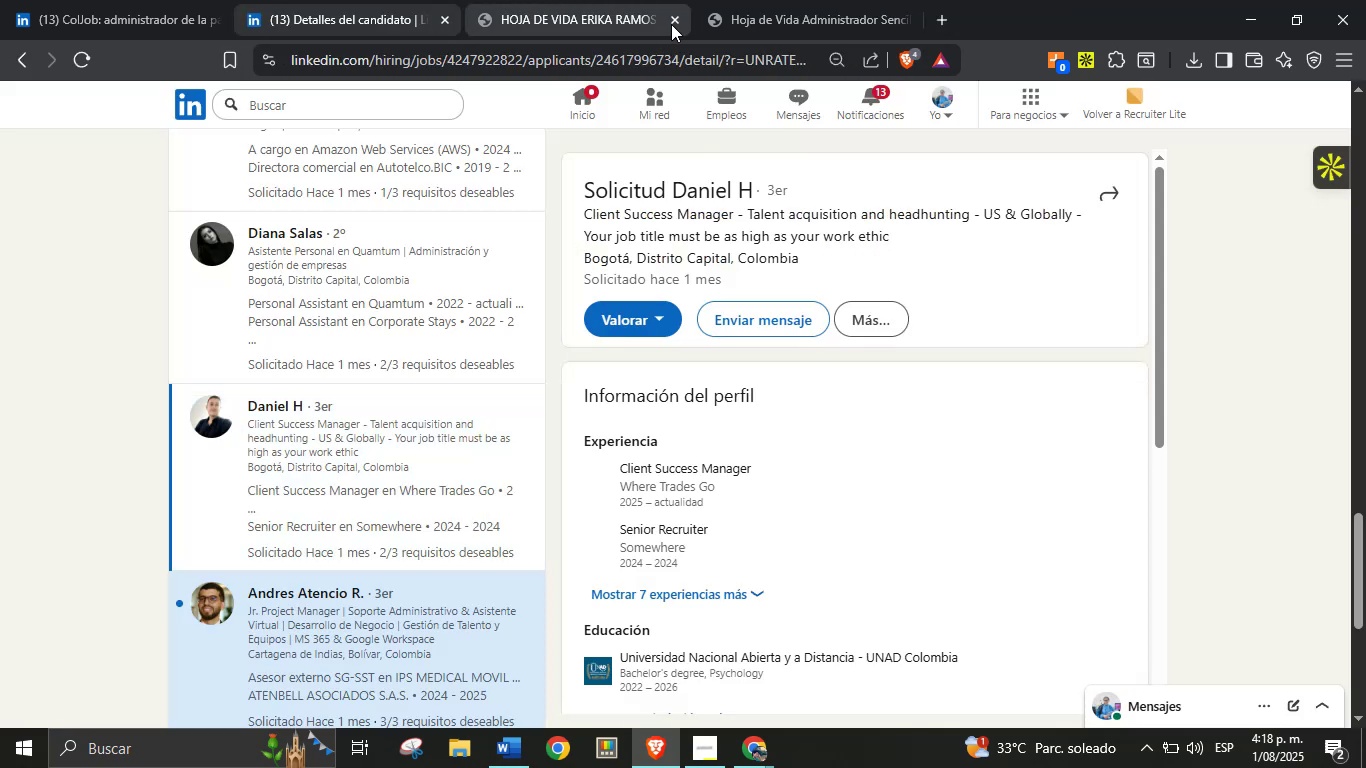 
left_click([671, 24])
 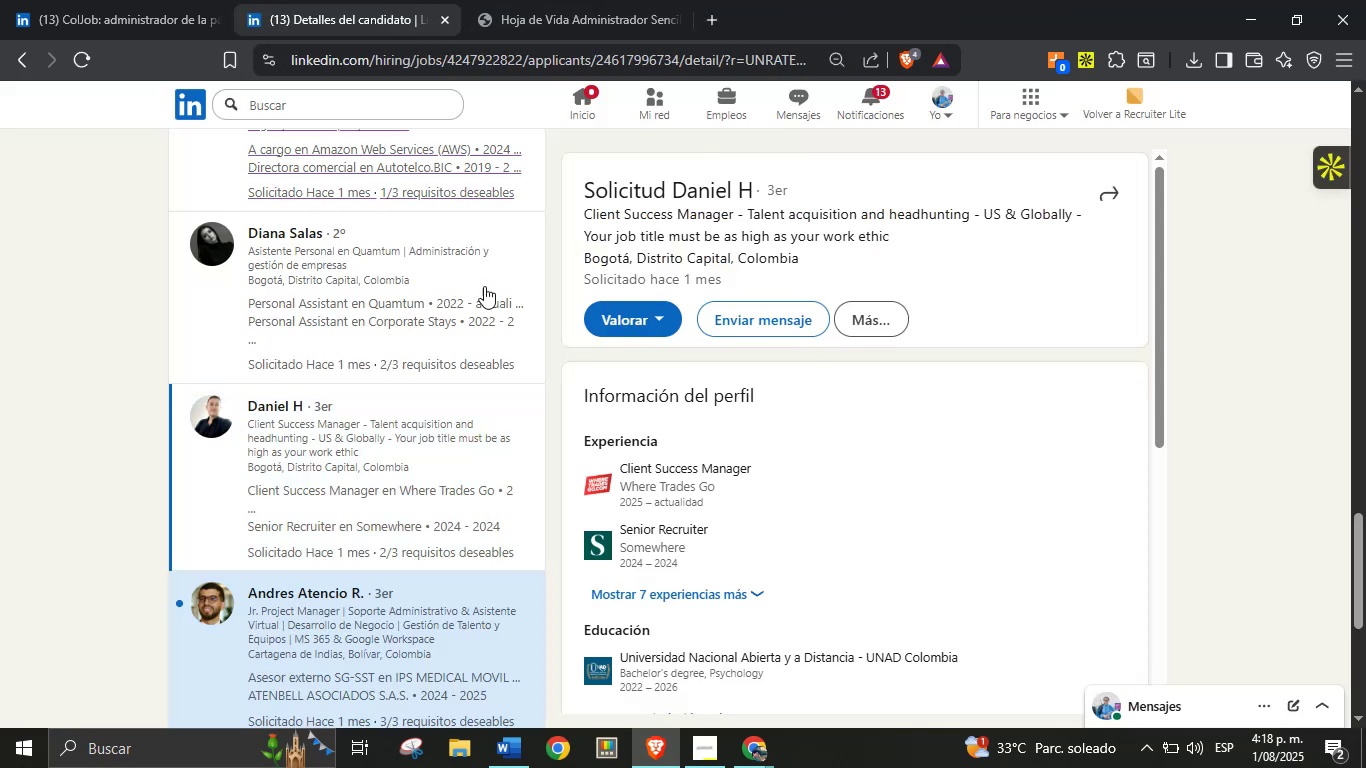 
scroll: coordinate [840, 350], scroll_direction: down, amount: 2.0
 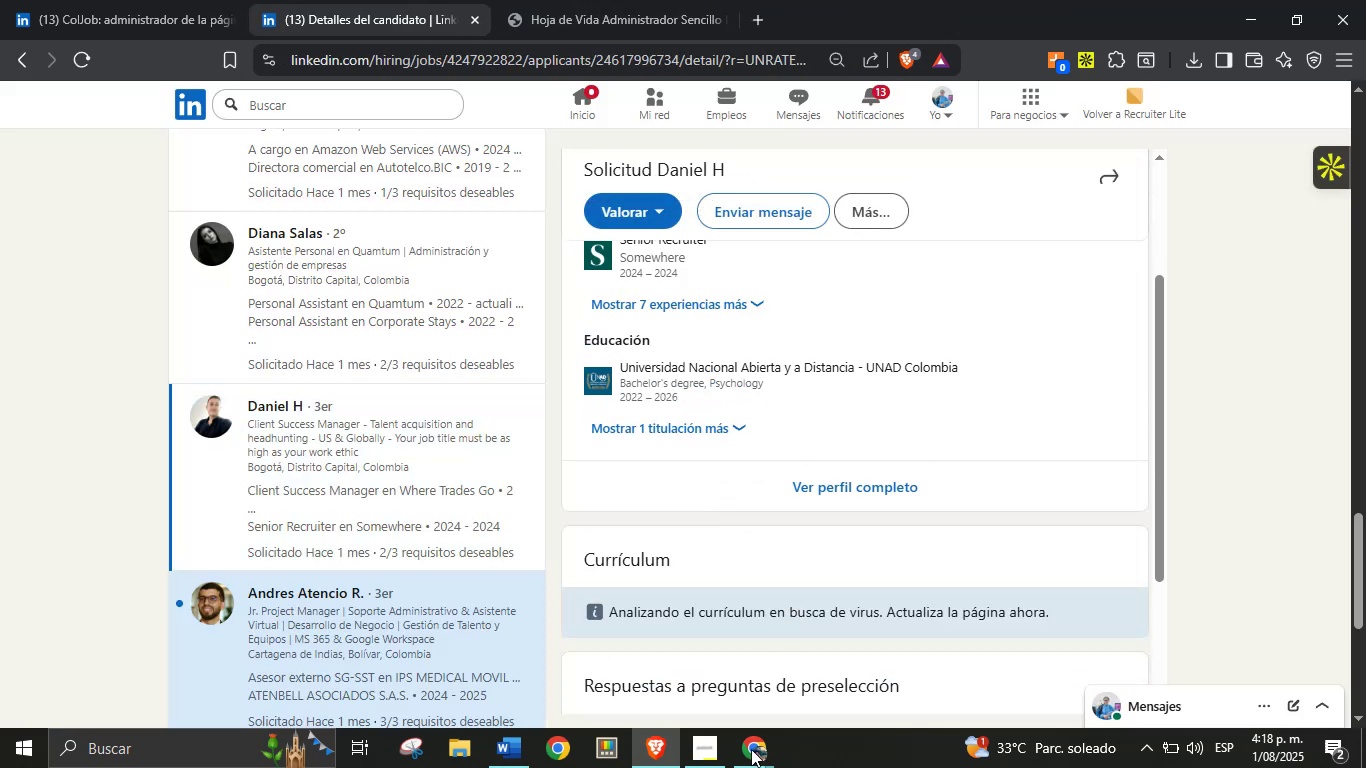 
left_click([734, 759])
 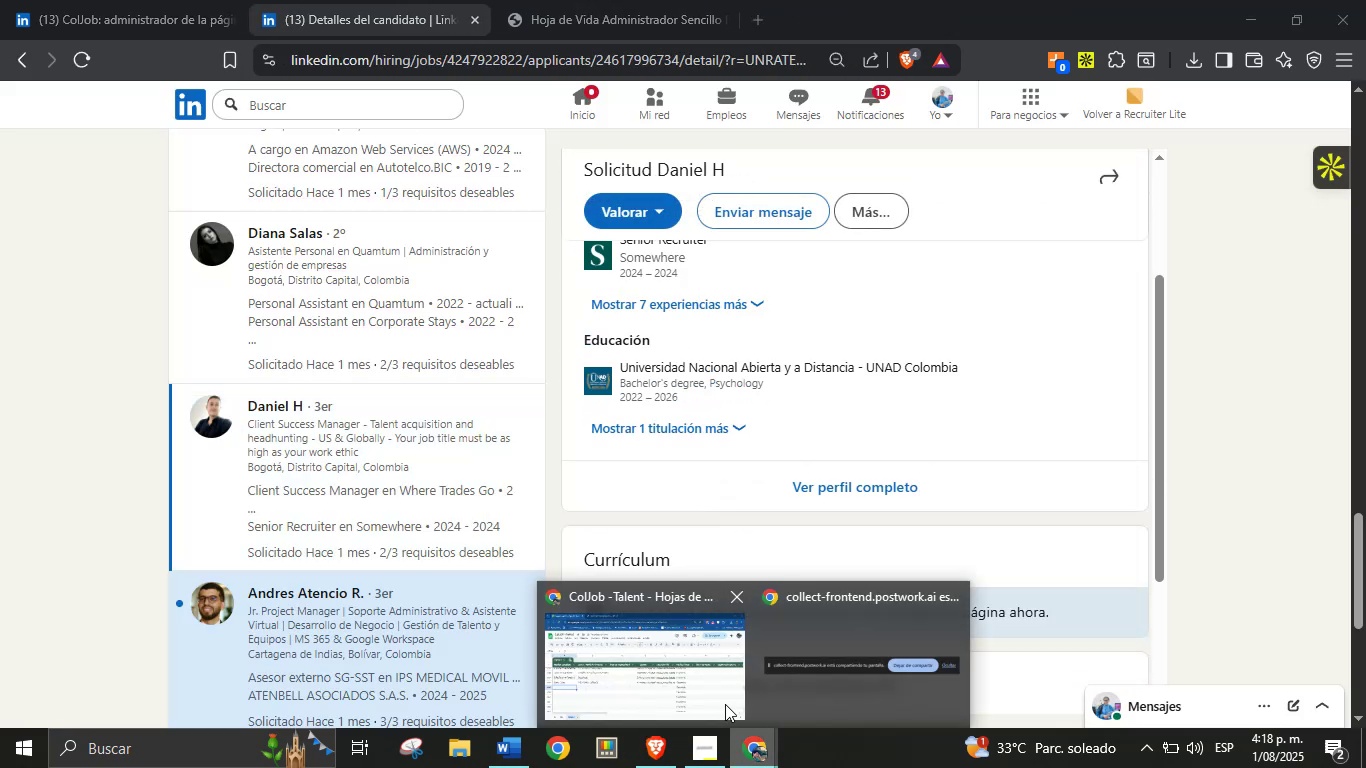 
left_click([685, 680])
 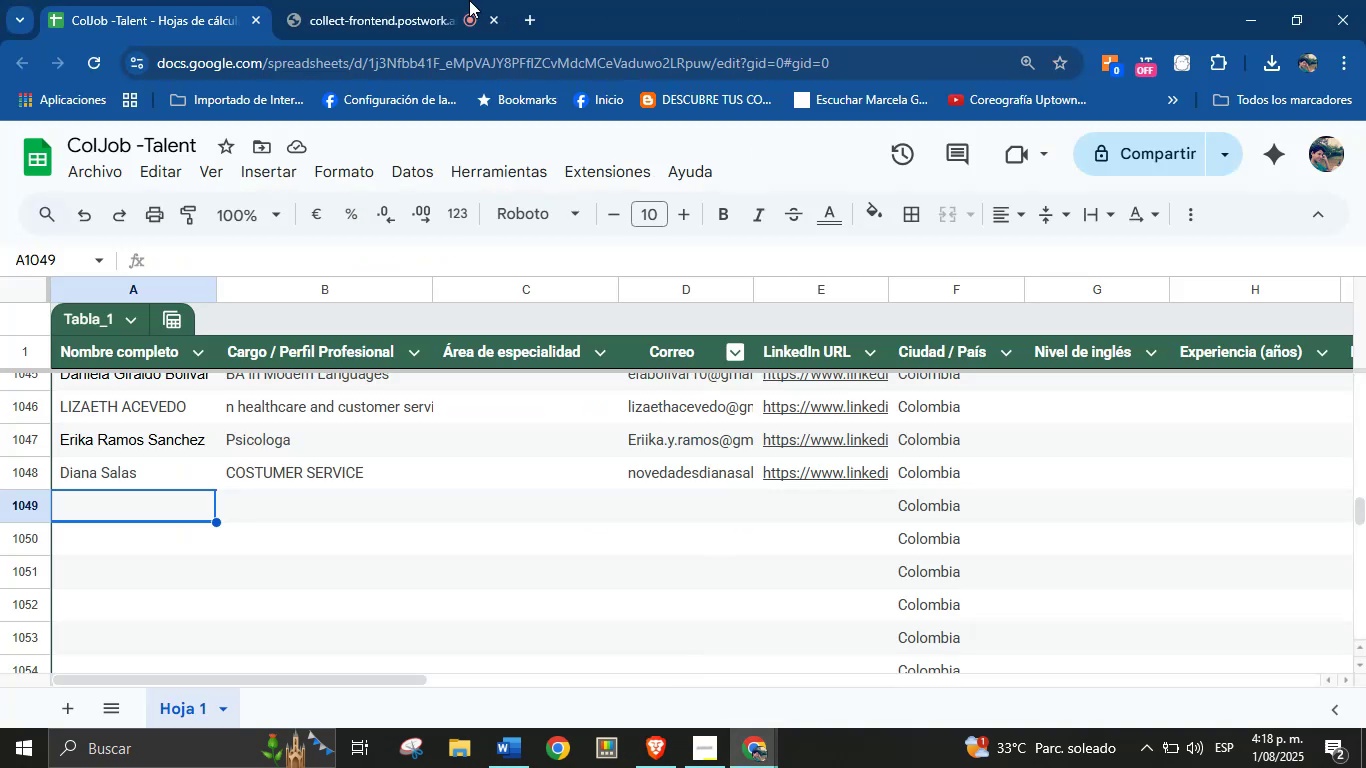 
left_click([436, 0])
 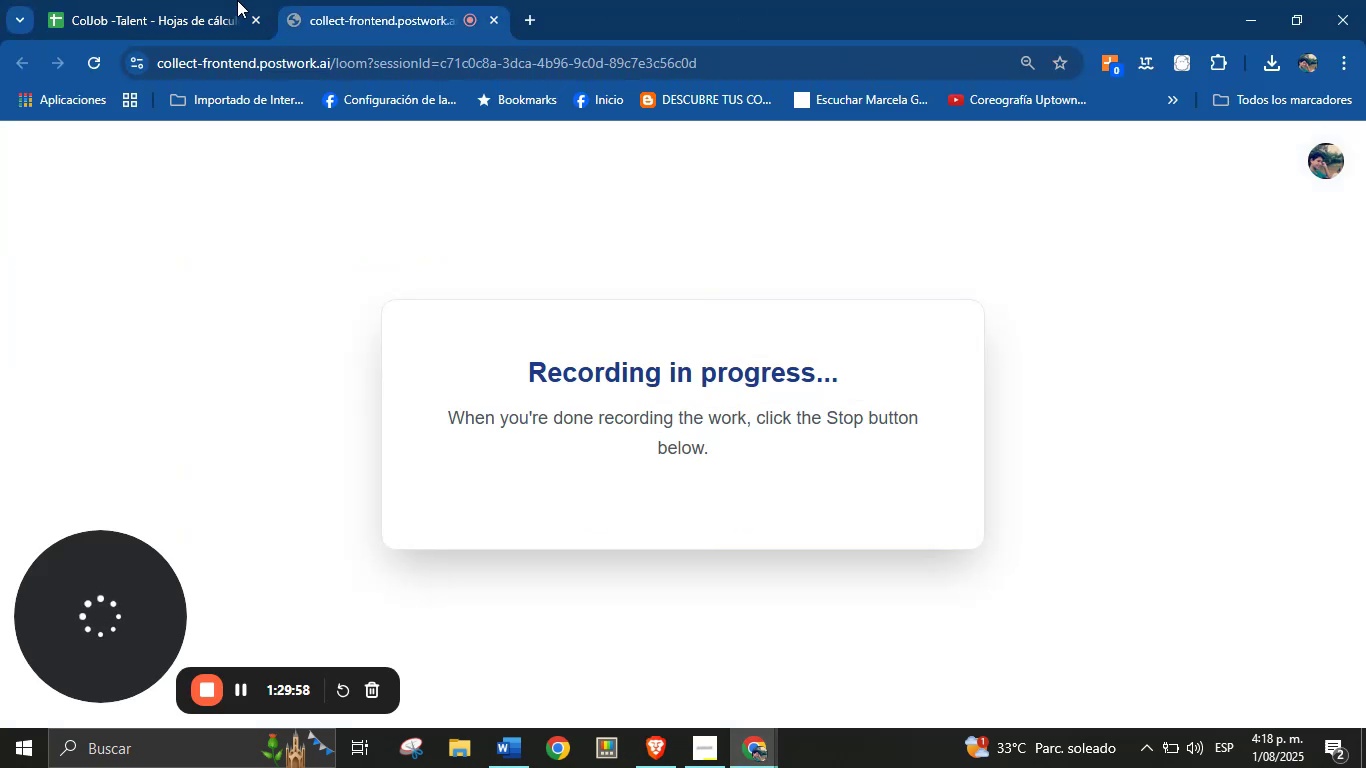 
left_click([217, 0])
 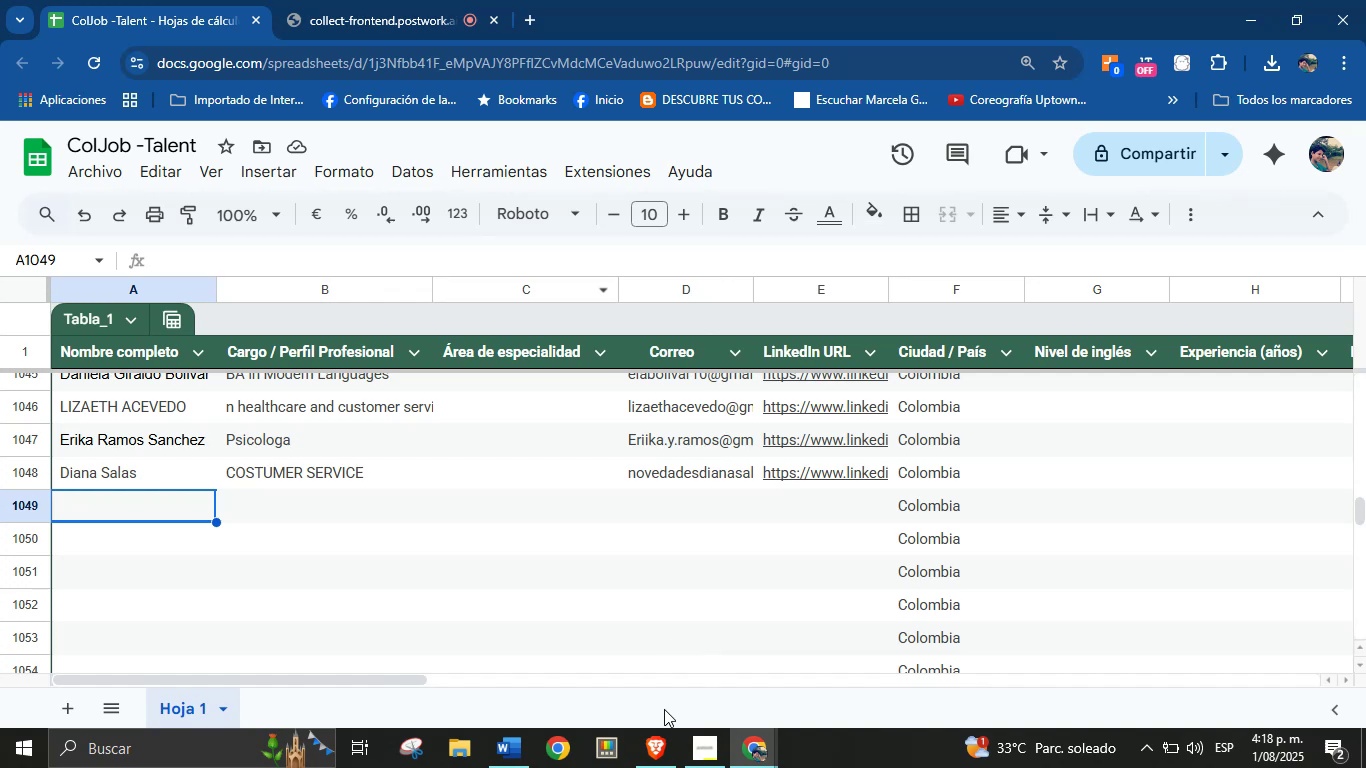 
left_click([659, 741])
 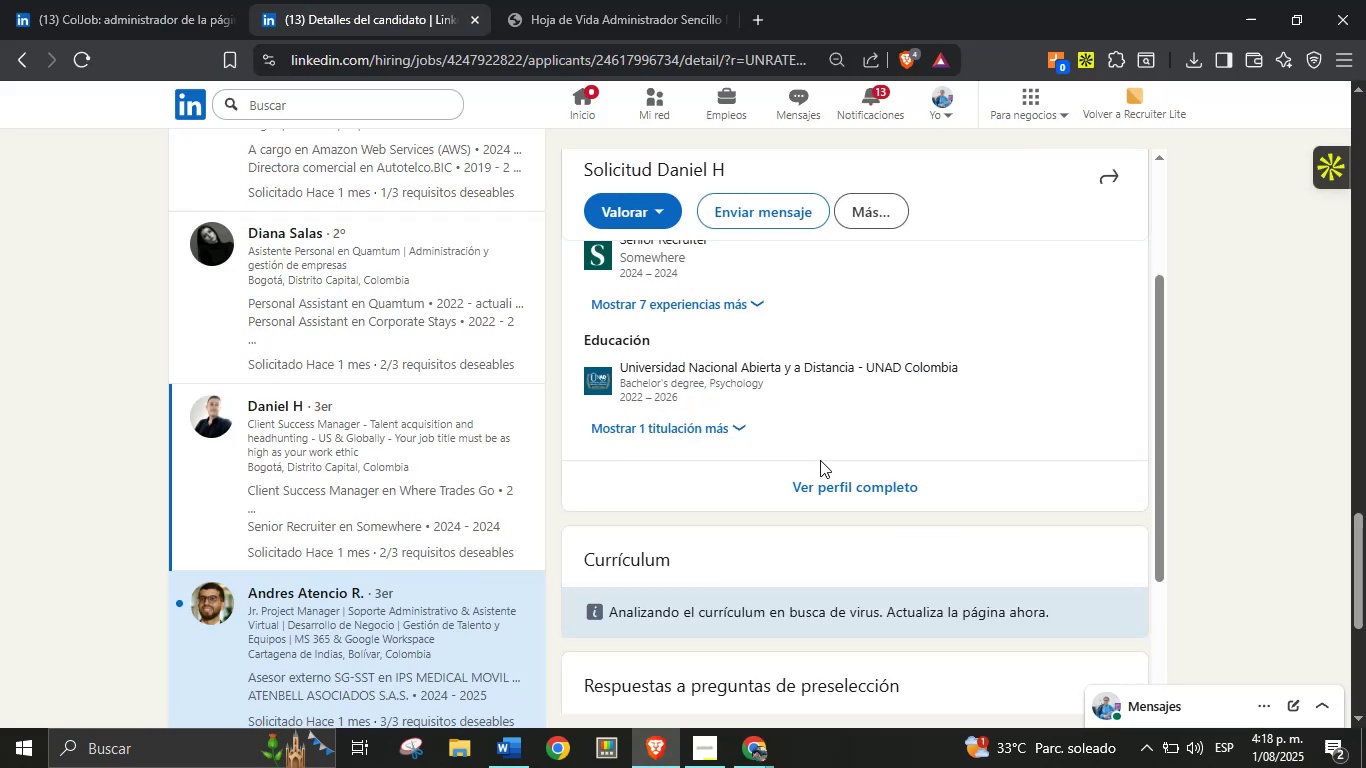 
scroll: coordinate [852, 489], scroll_direction: down, amount: 1.0
 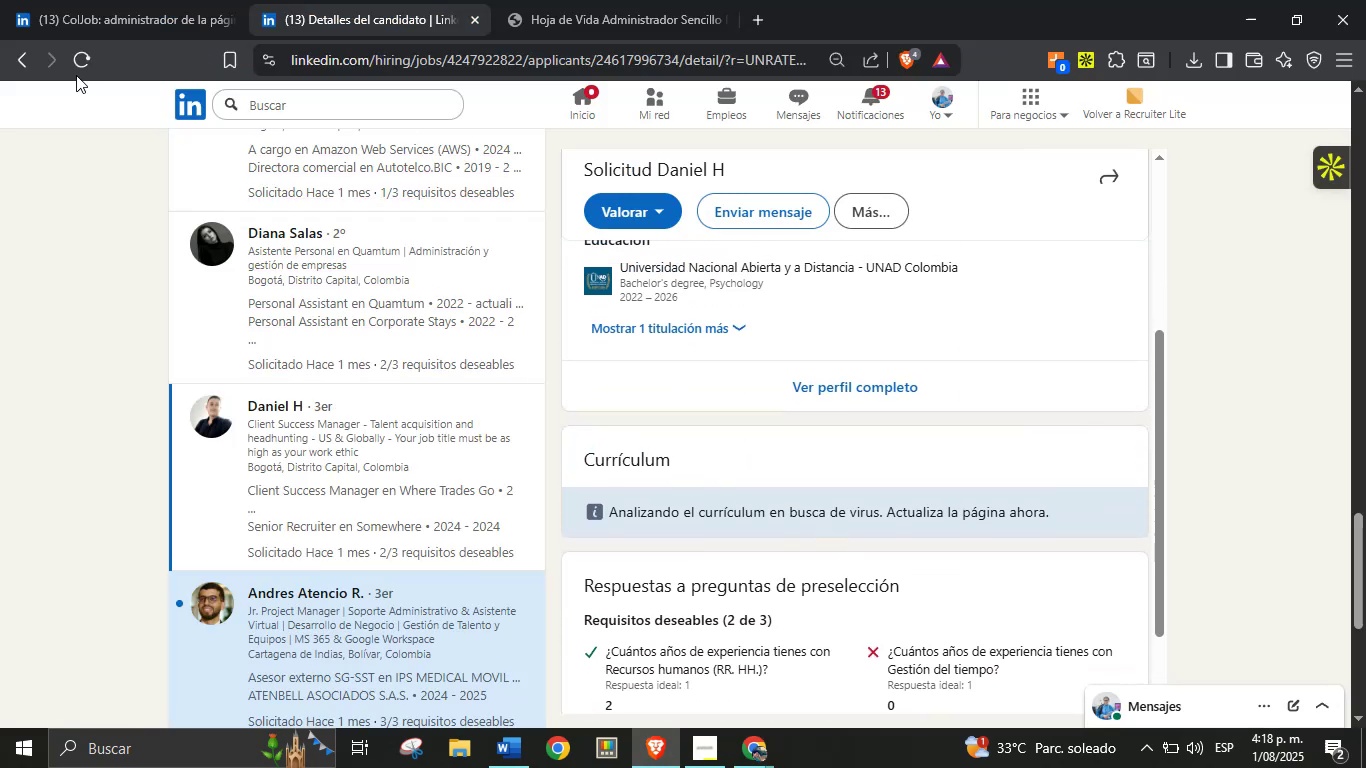 
left_click([76, 61])
 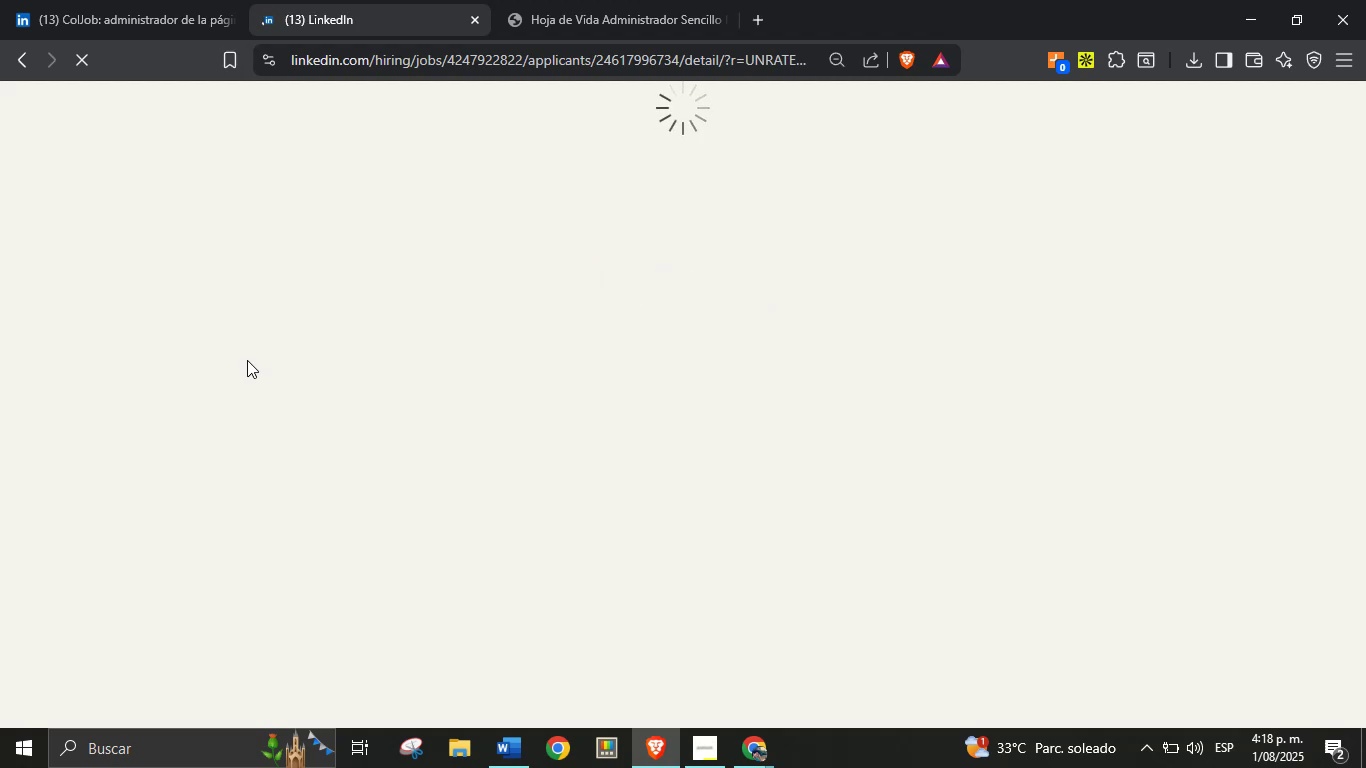 
wait(13.18)
 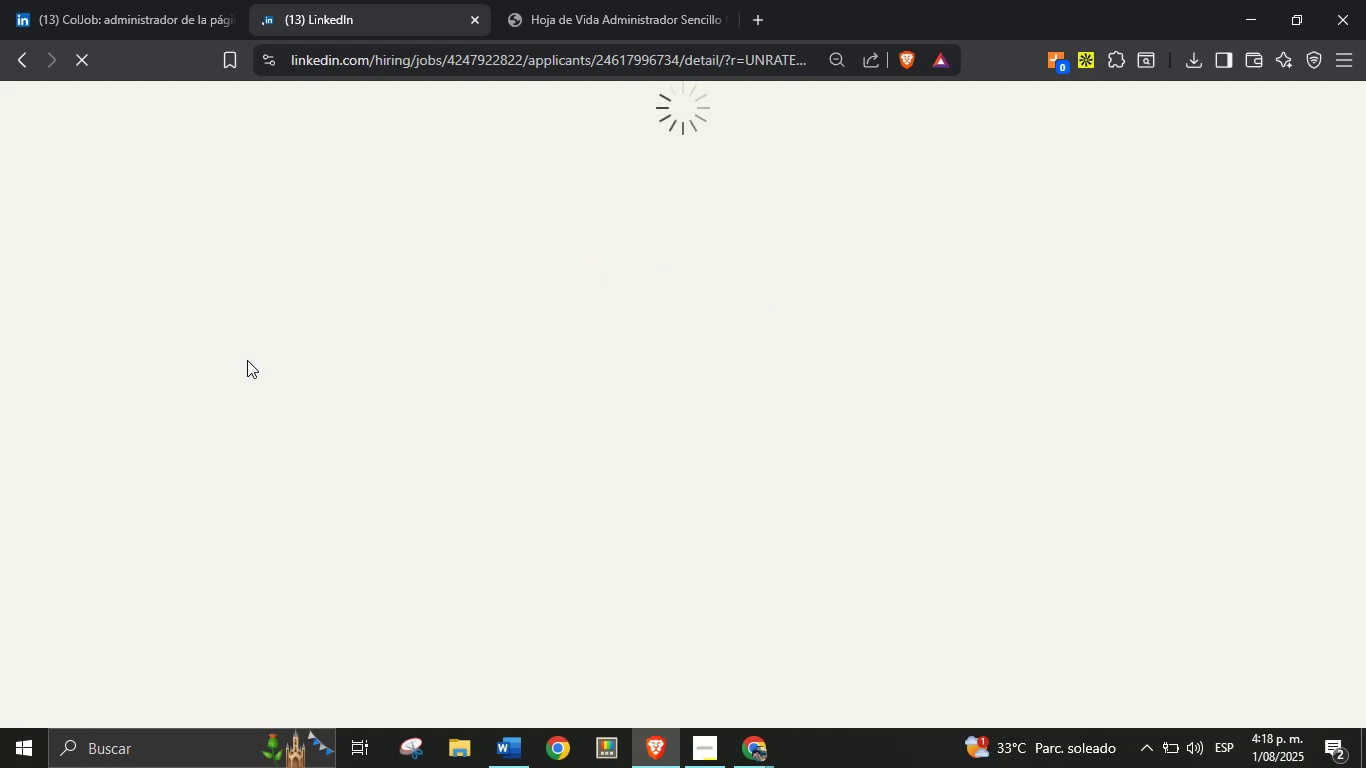 
scroll: coordinate [1049, 572], scroll_direction: down, amount: 5.0
 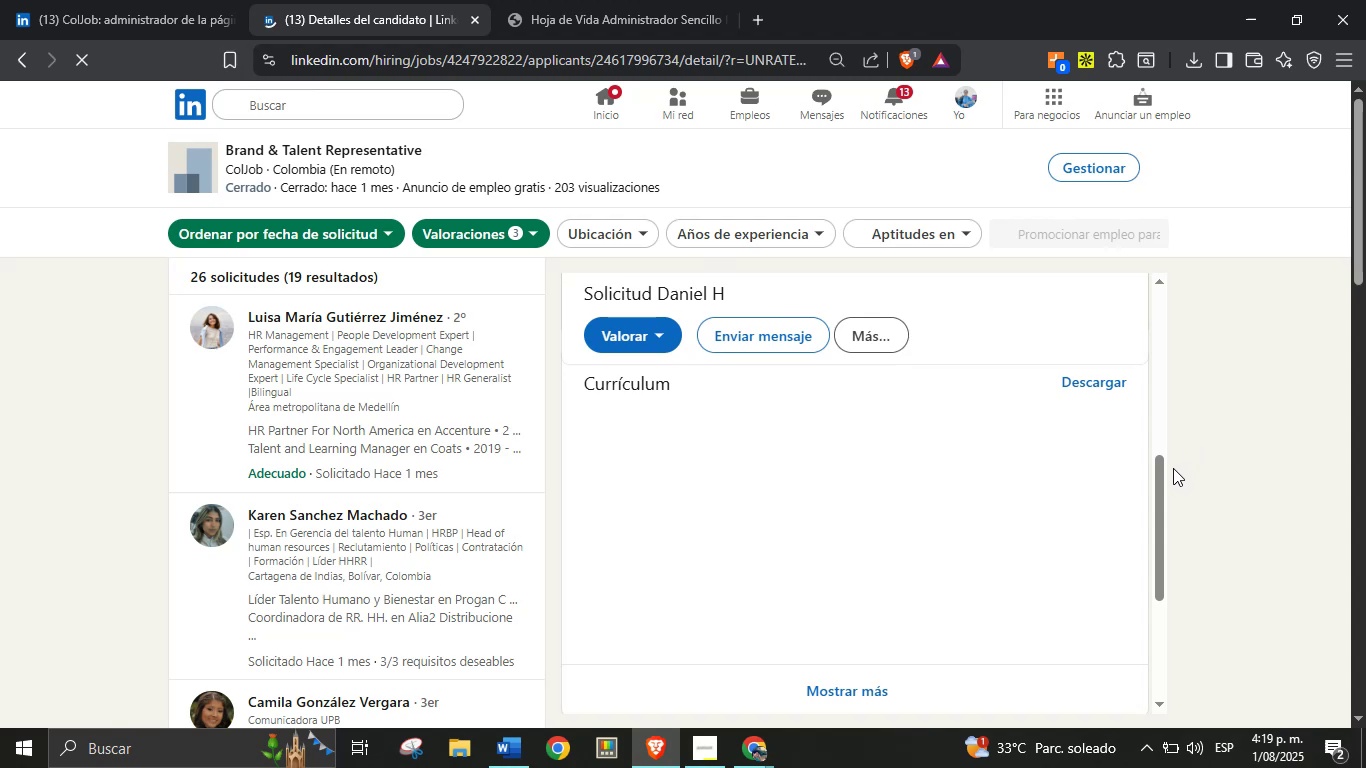 
left_click([1079, 378])
 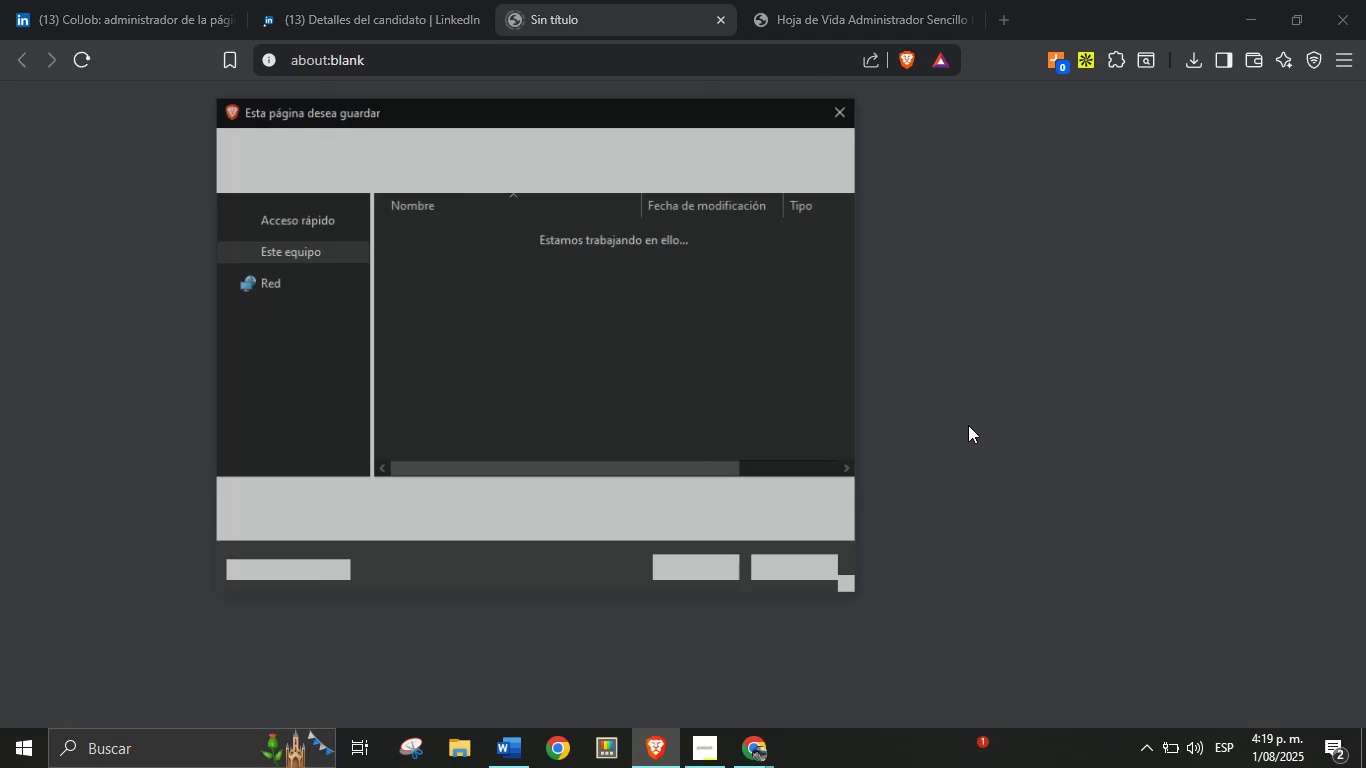 
left_click([711, 572])
 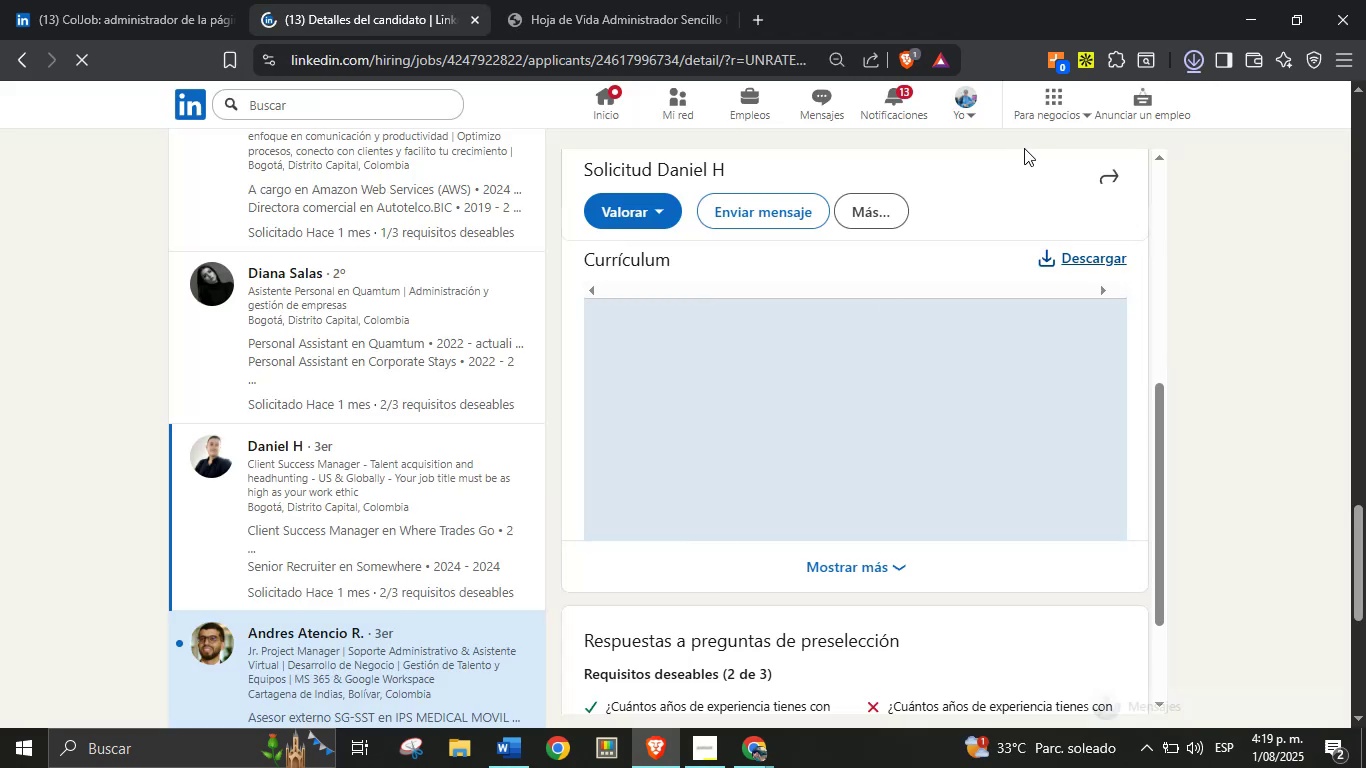 
left_click([1028, 123])
 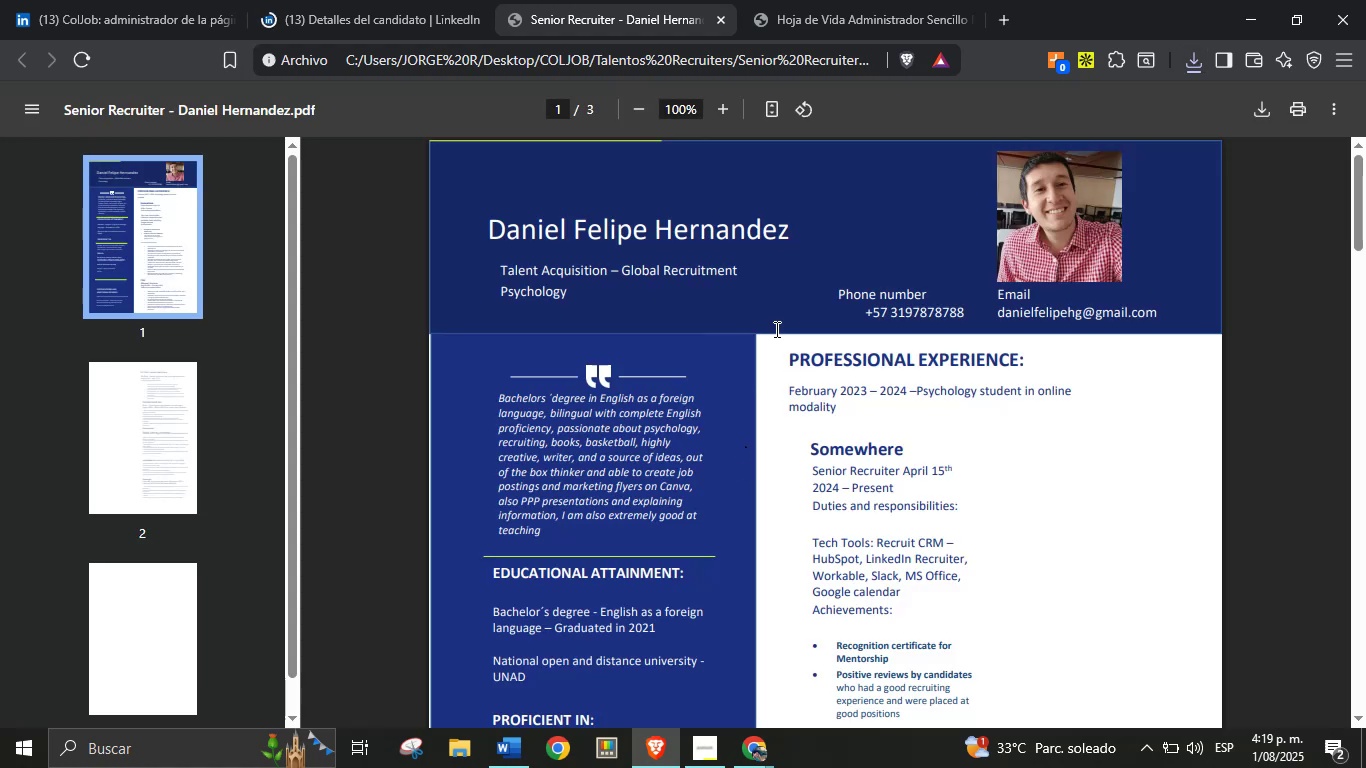 
double_click([783, 233])
 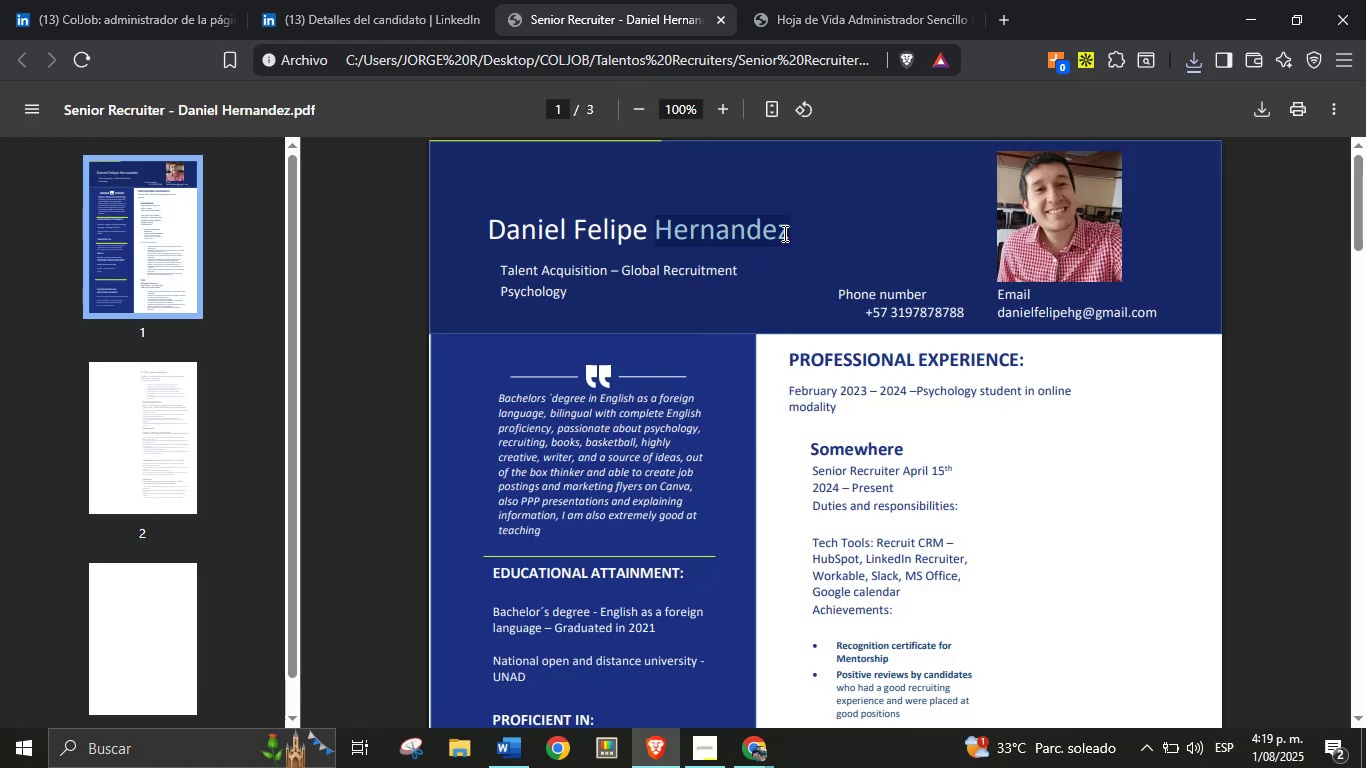 
triple_click([783, 233])
 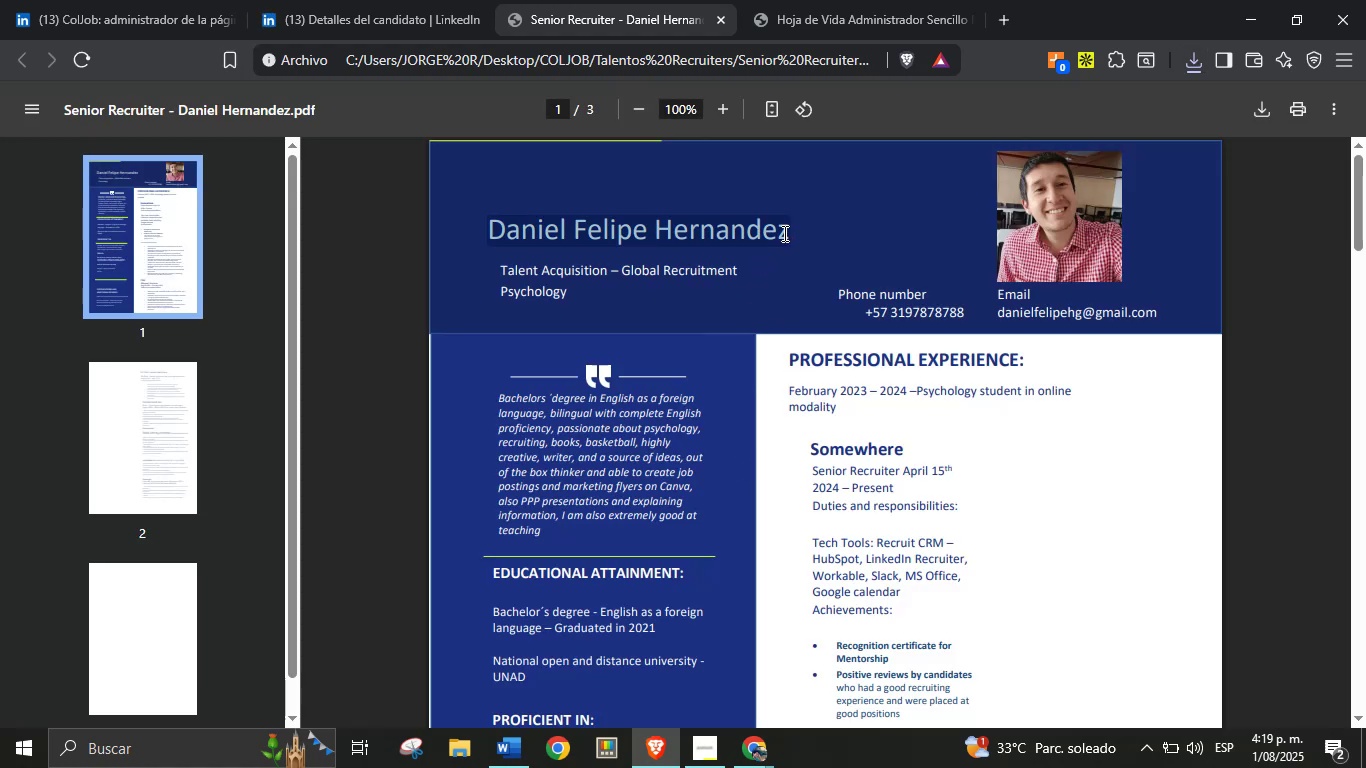 
key(Control+C)
 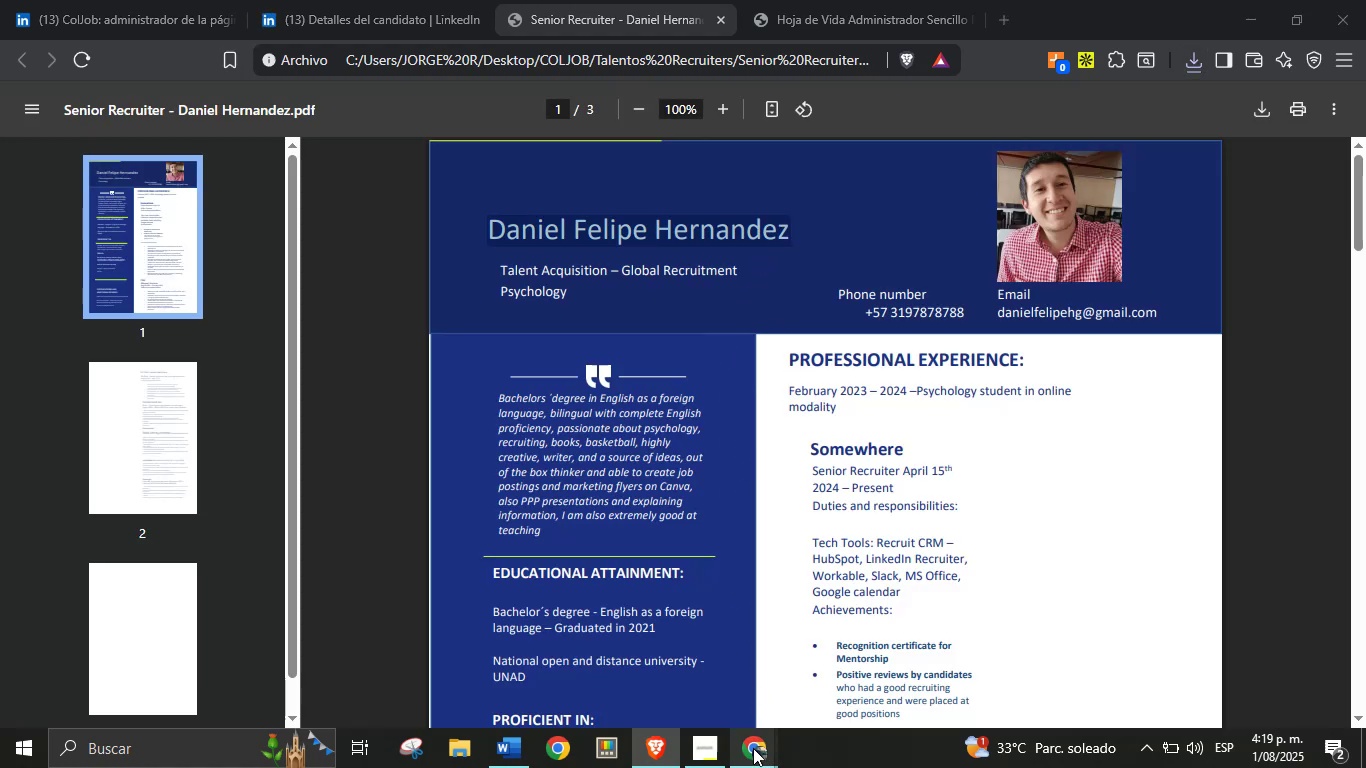 
double_click([684, 687])
 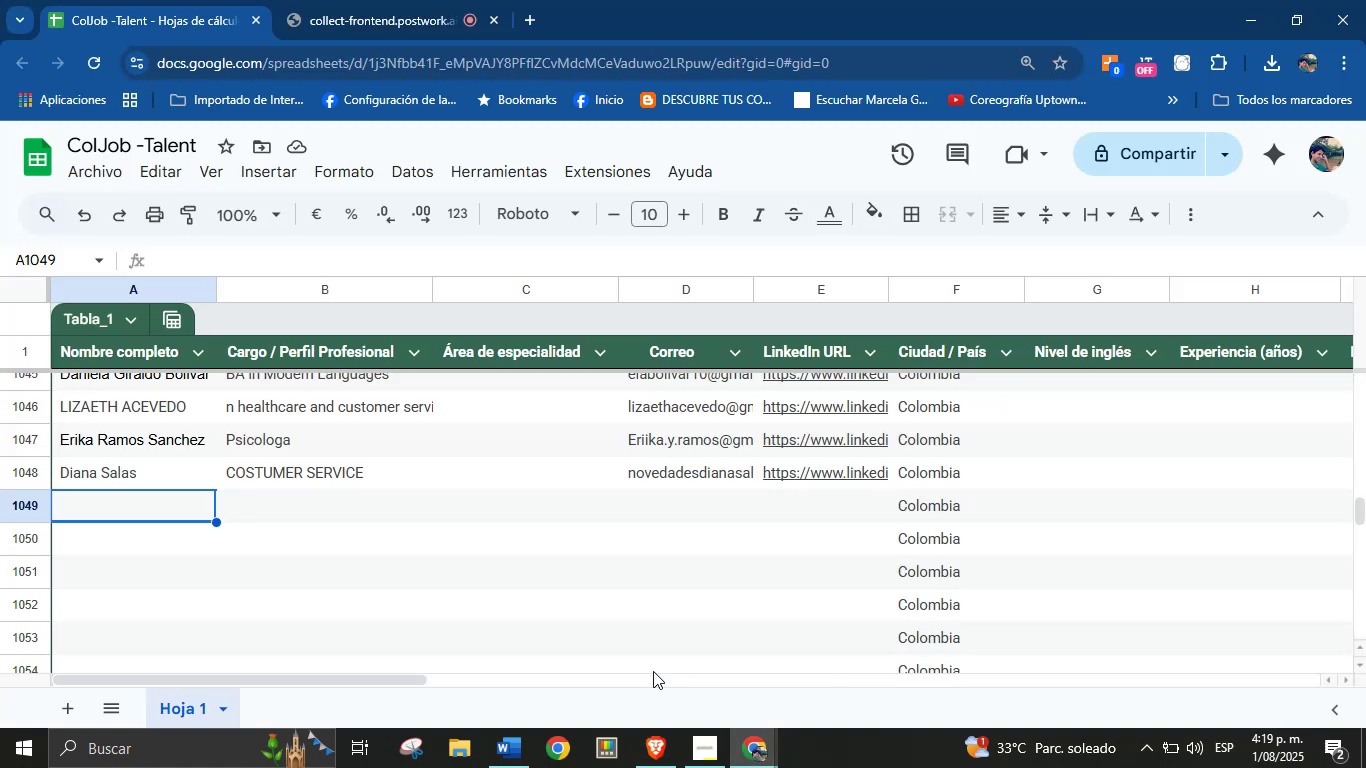 
key(Control+V)
 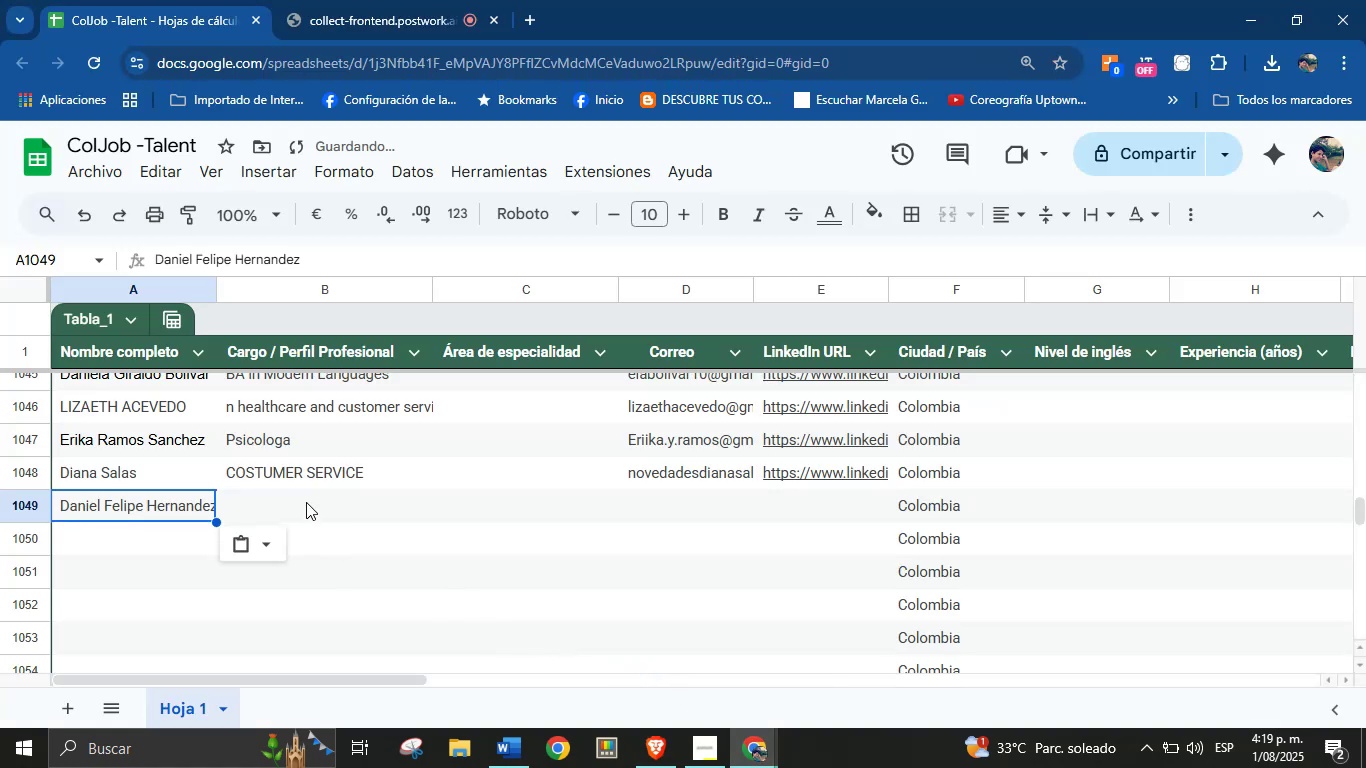 
left_click([306, 502])
 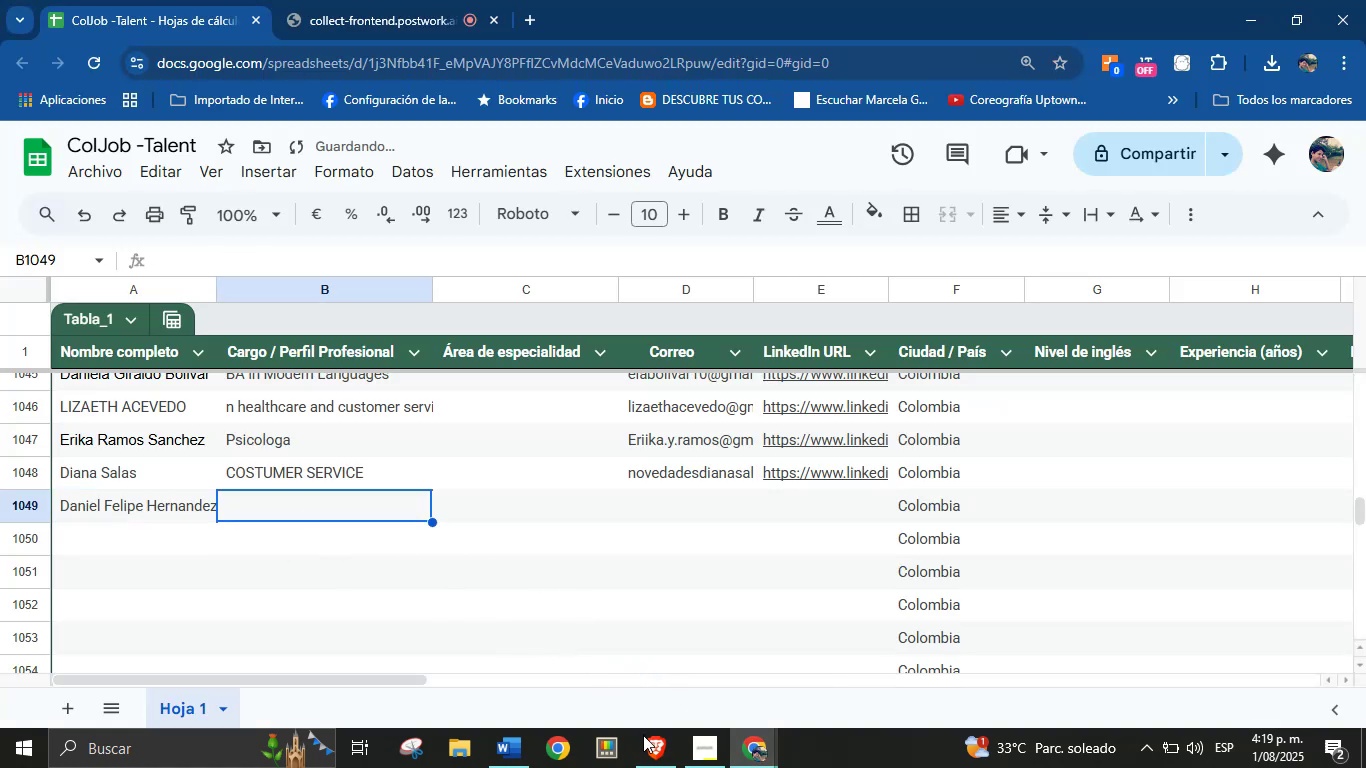 
left_click([643, 736])
 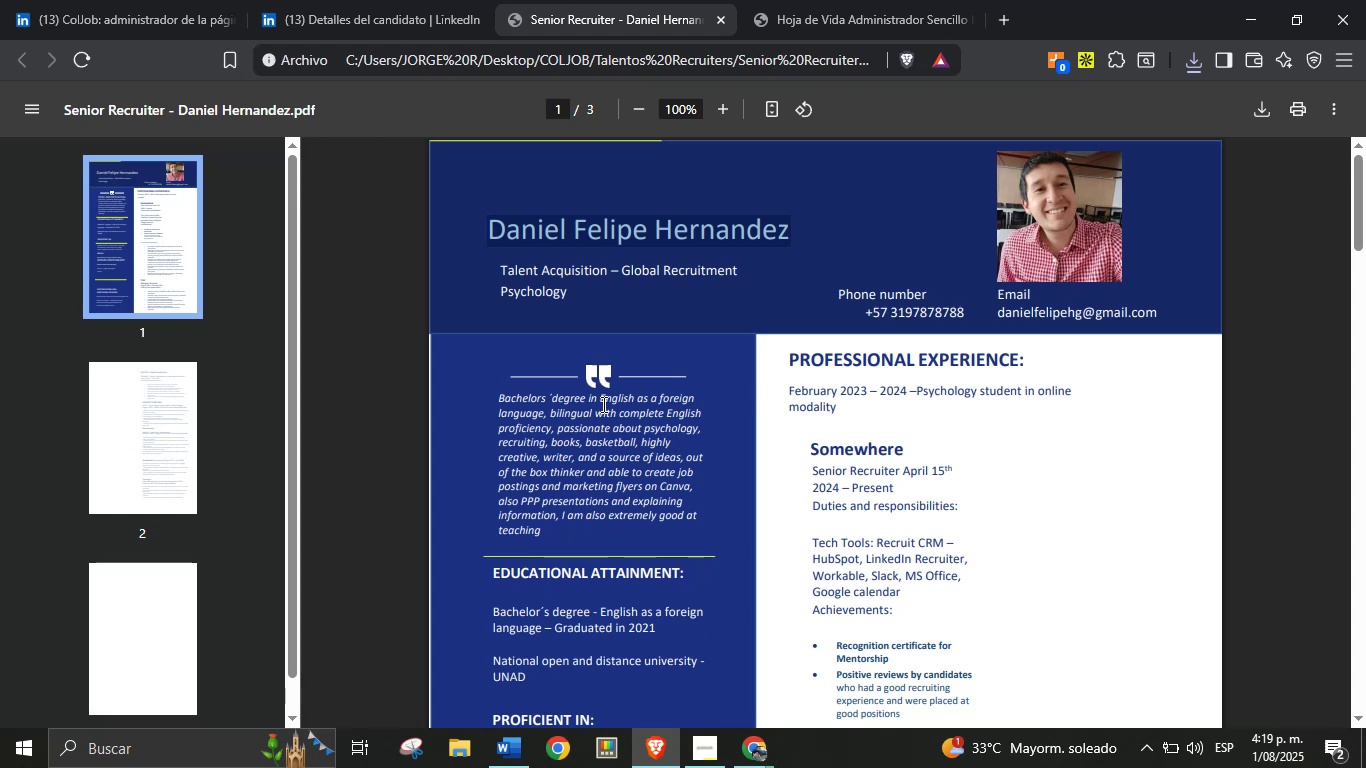 
wait(5.9)
 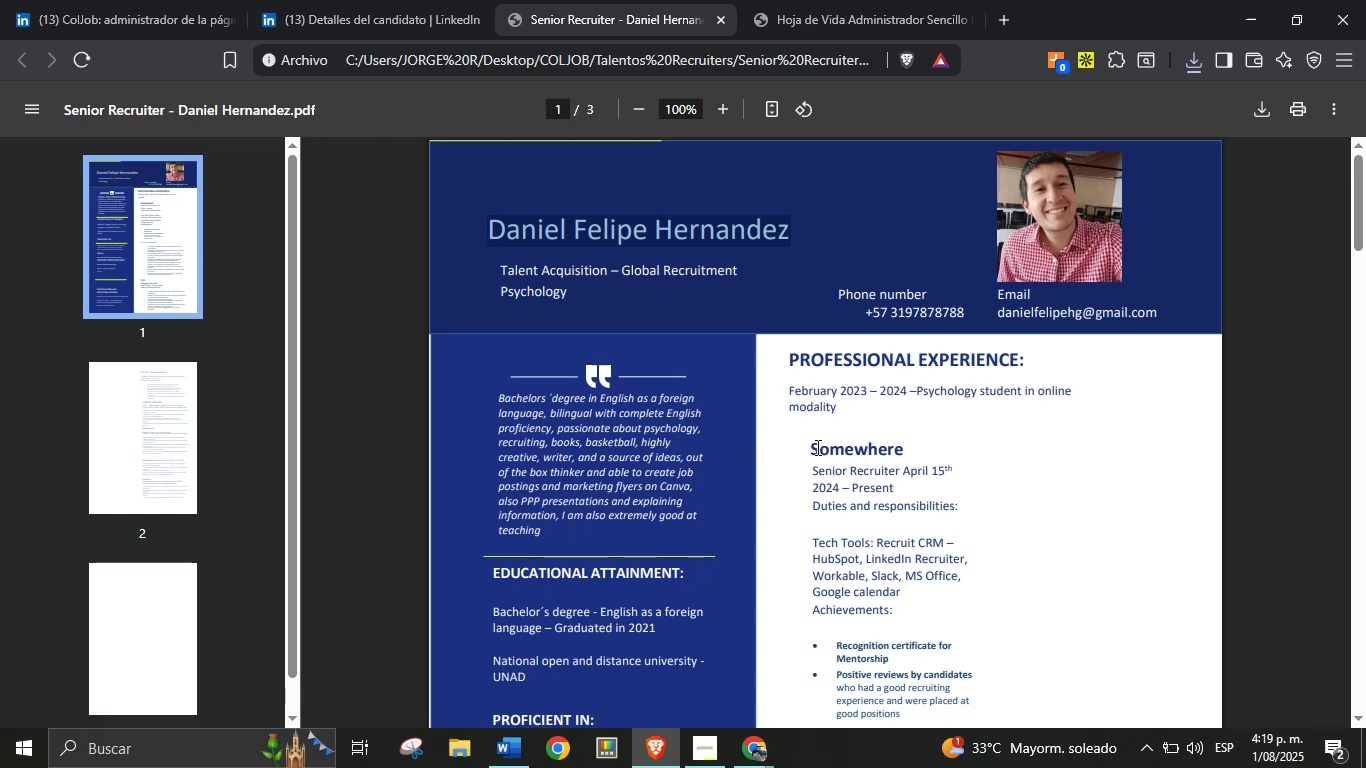 
left_click_drag(start_coordinate=[600, 398], to_coordinate=[542, 415])
 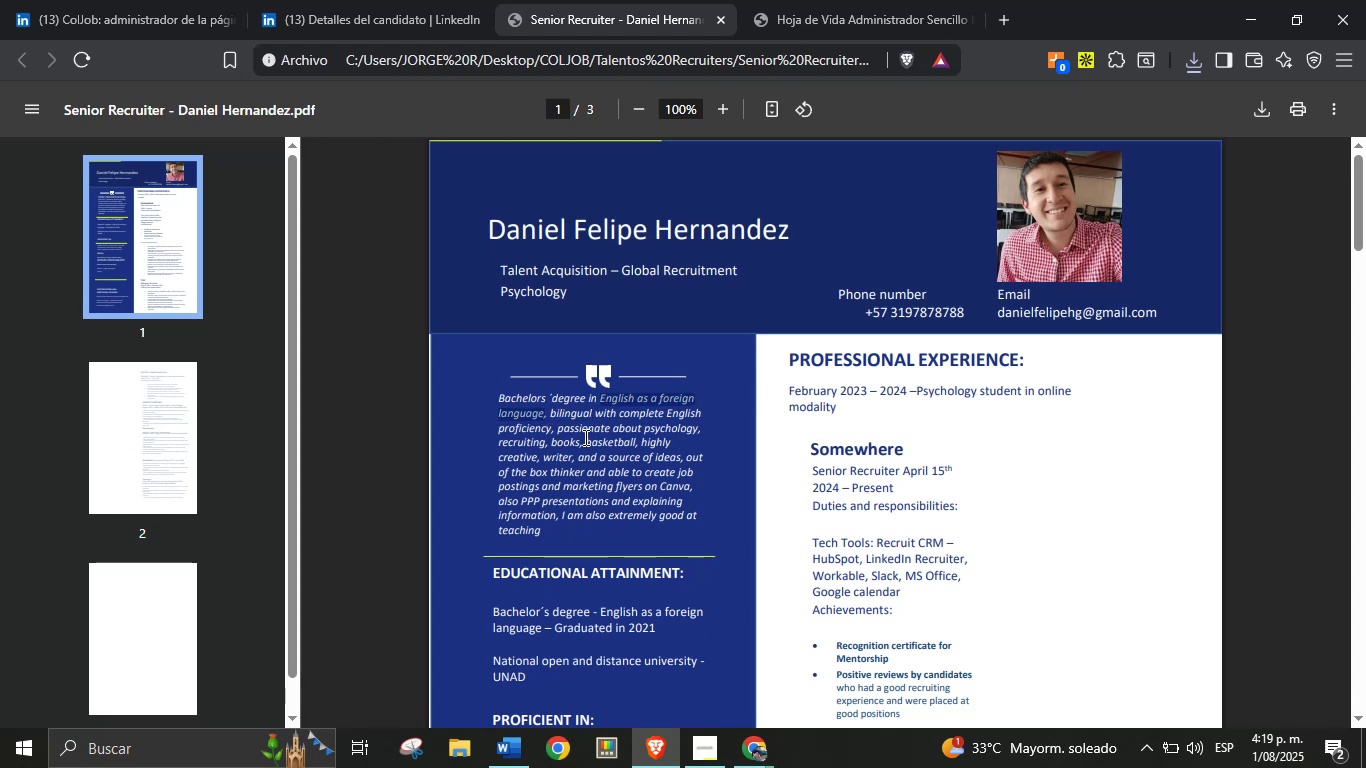 
key(Control+C)
 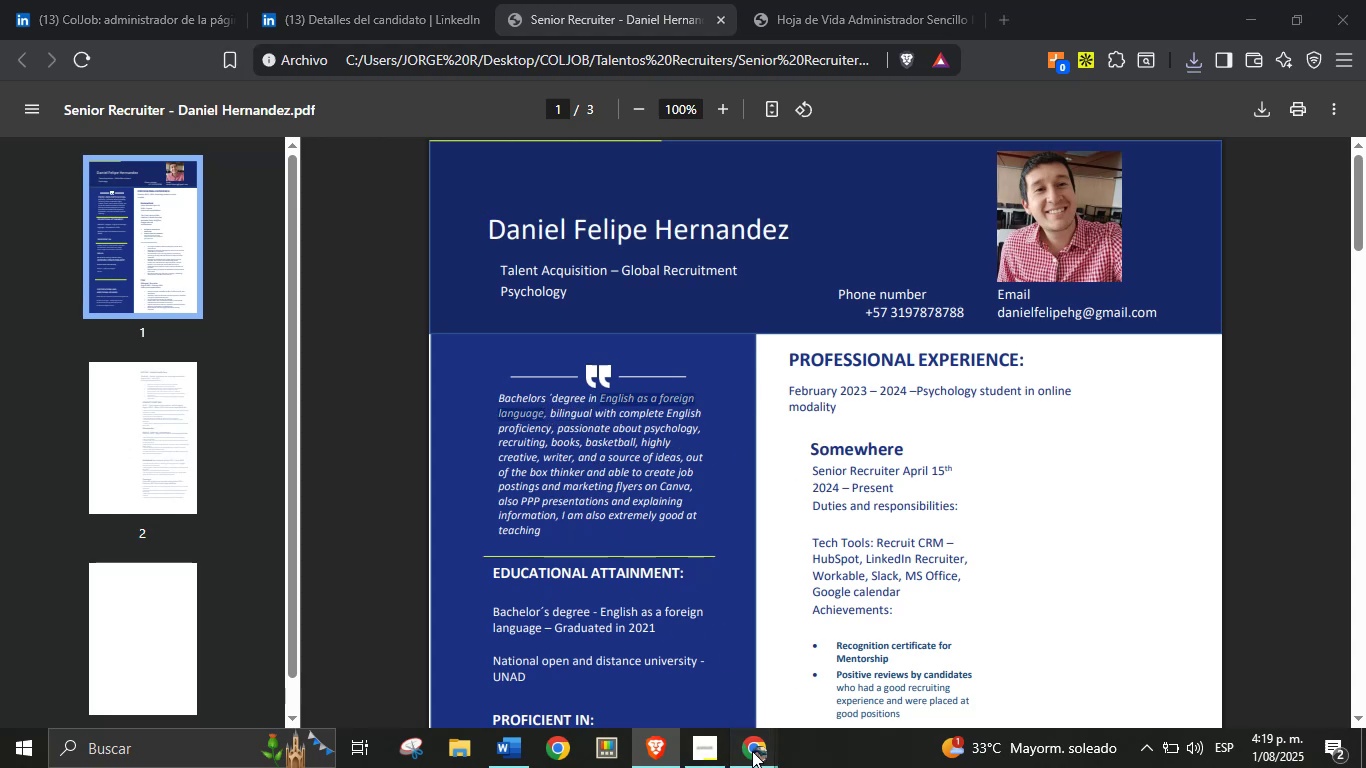 
double_click([683, 697])
 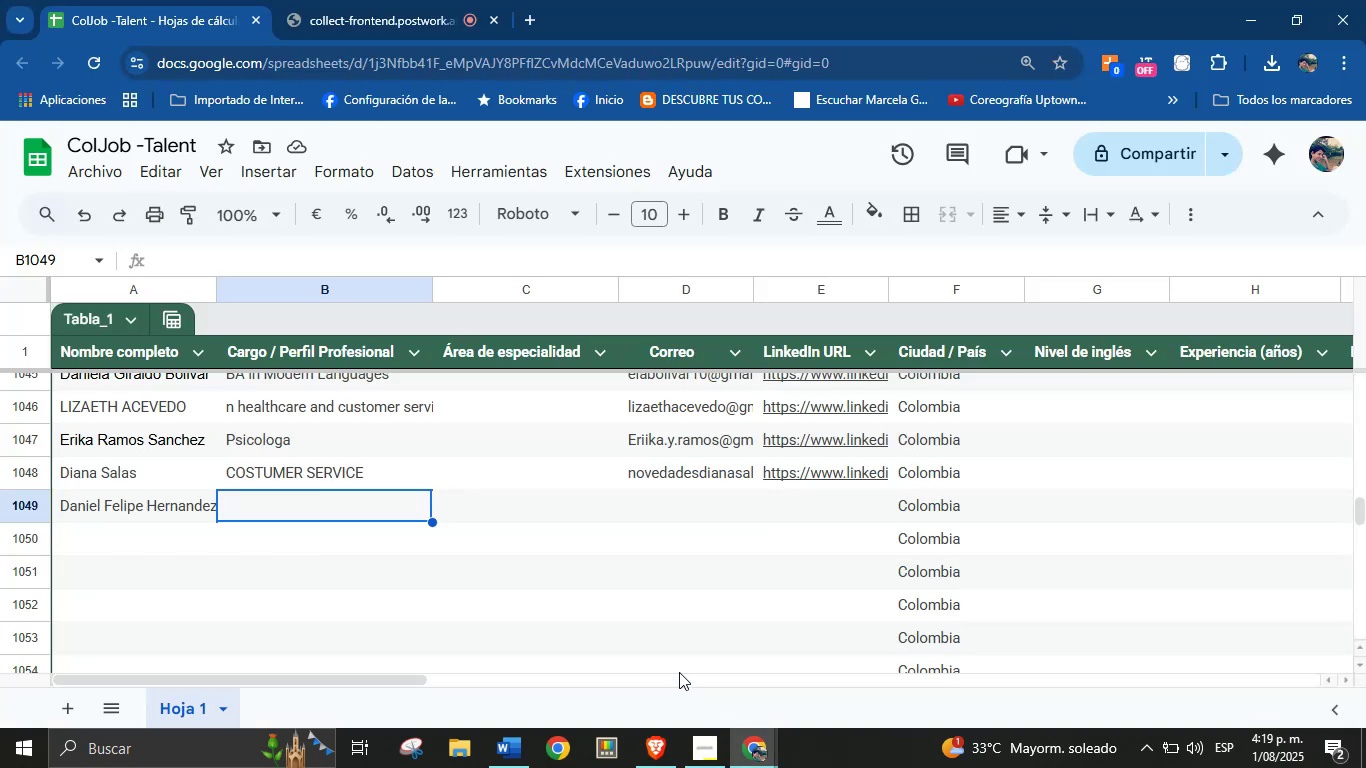 
key(Control+V)
 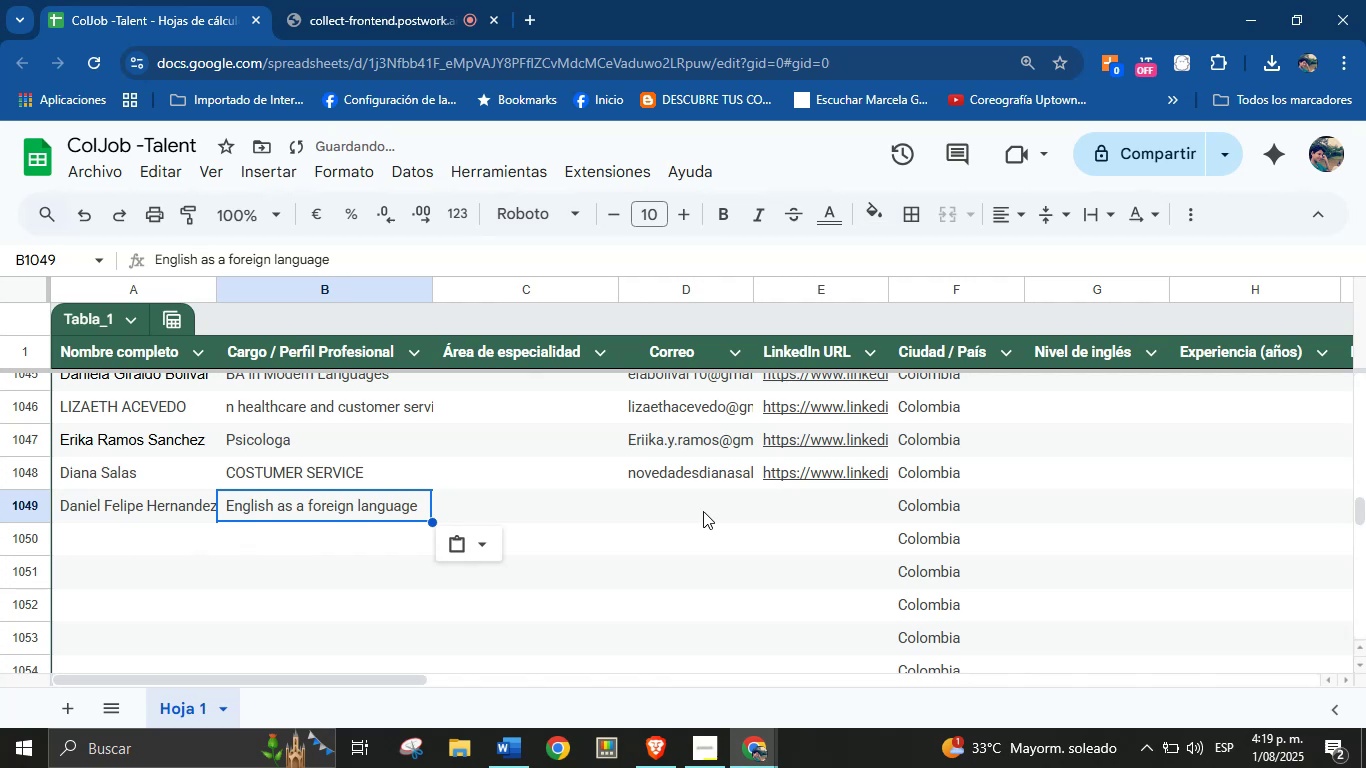 
left_click([703, 511])
 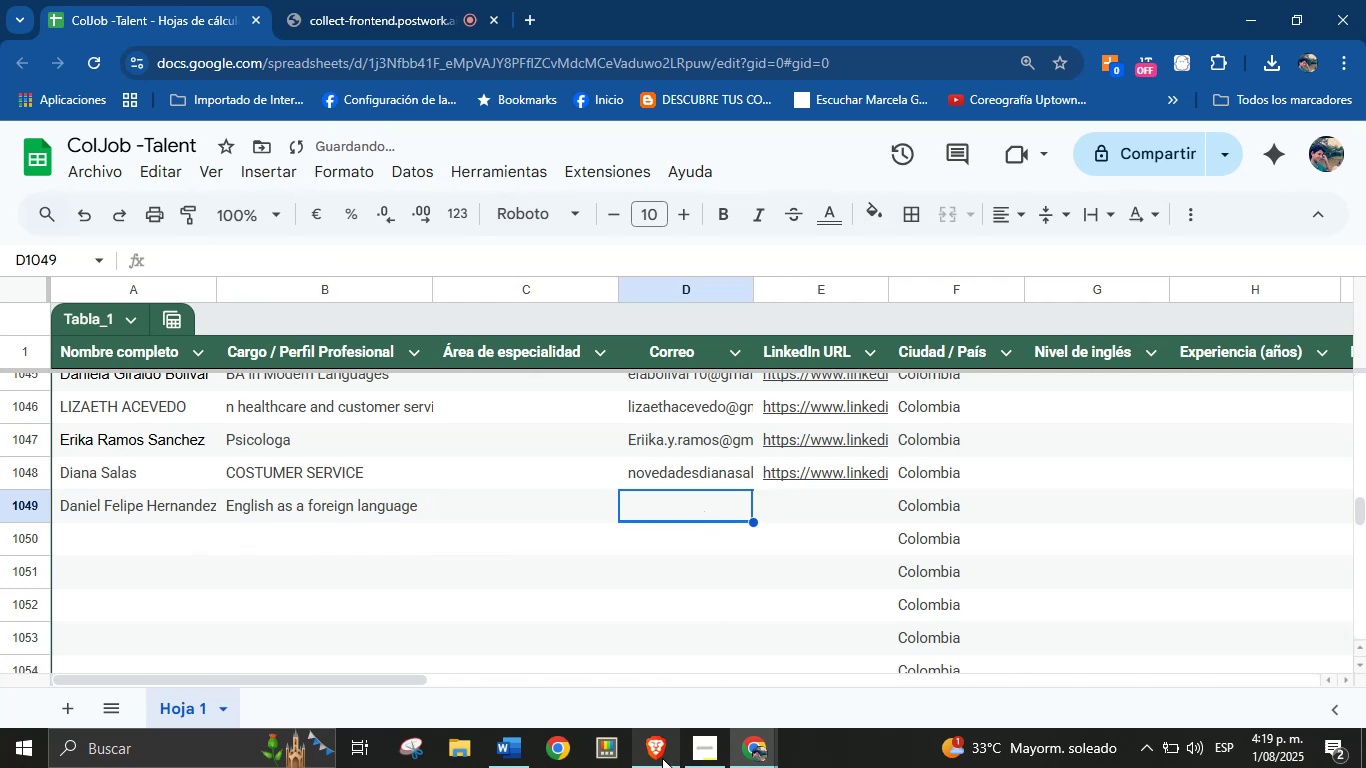 
left_click([660, 750])
 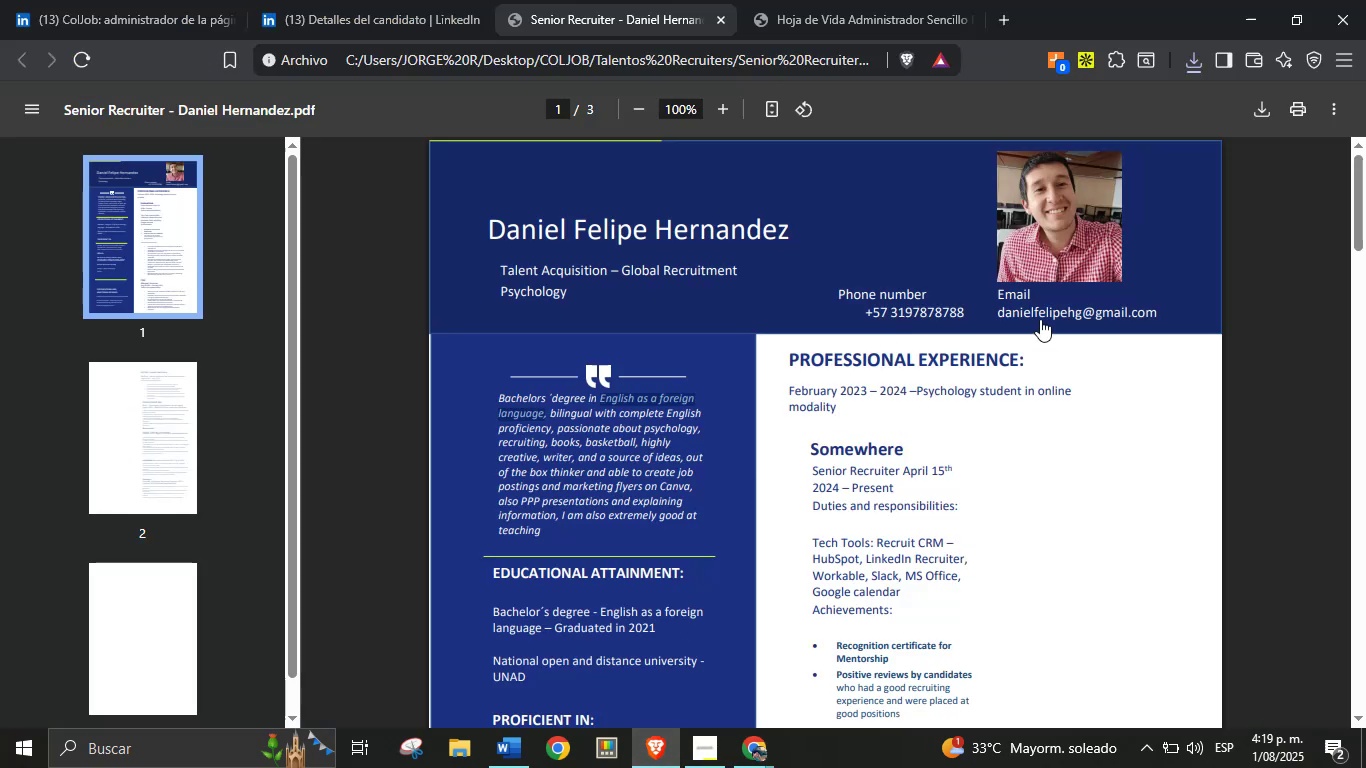 
right_click([1046, 314])
 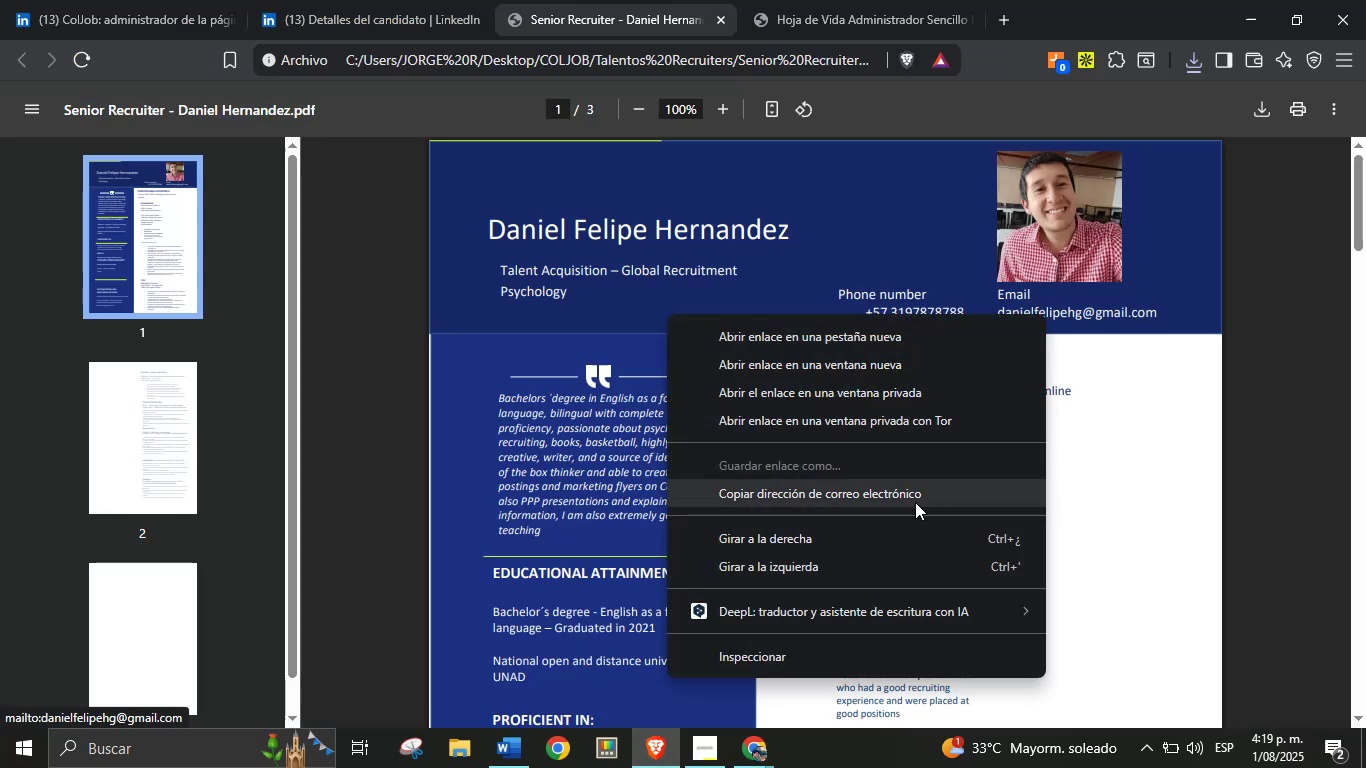 
left_click([914, 500])
 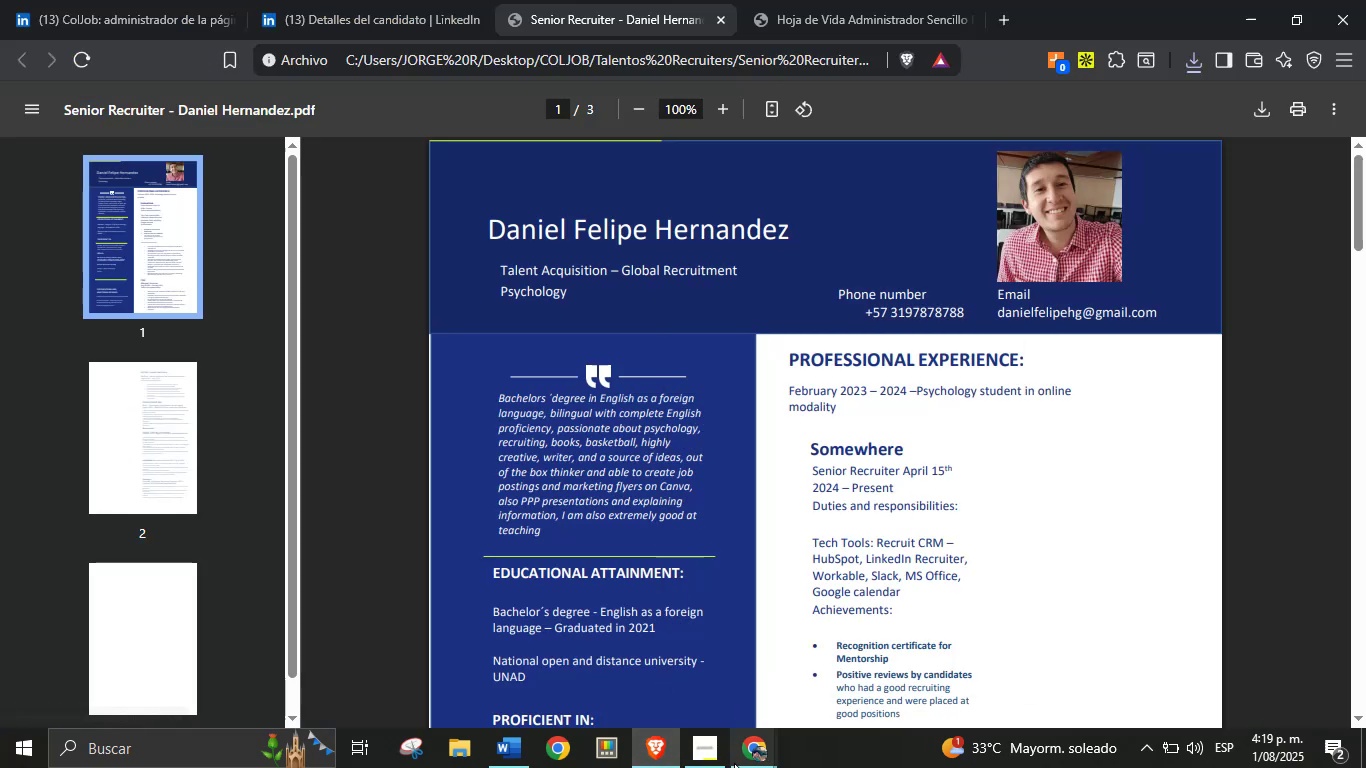 
left_click([744, 760])
 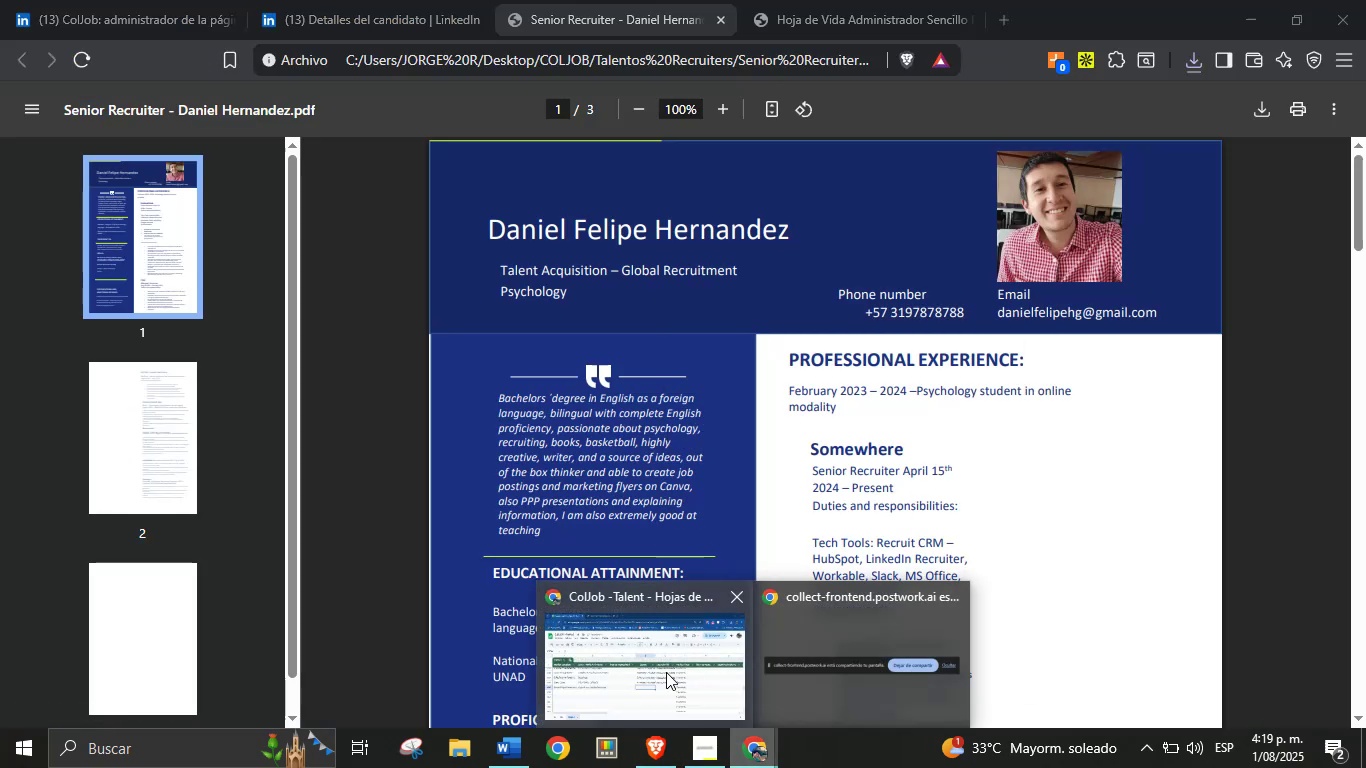 
double_click([666, 672])
 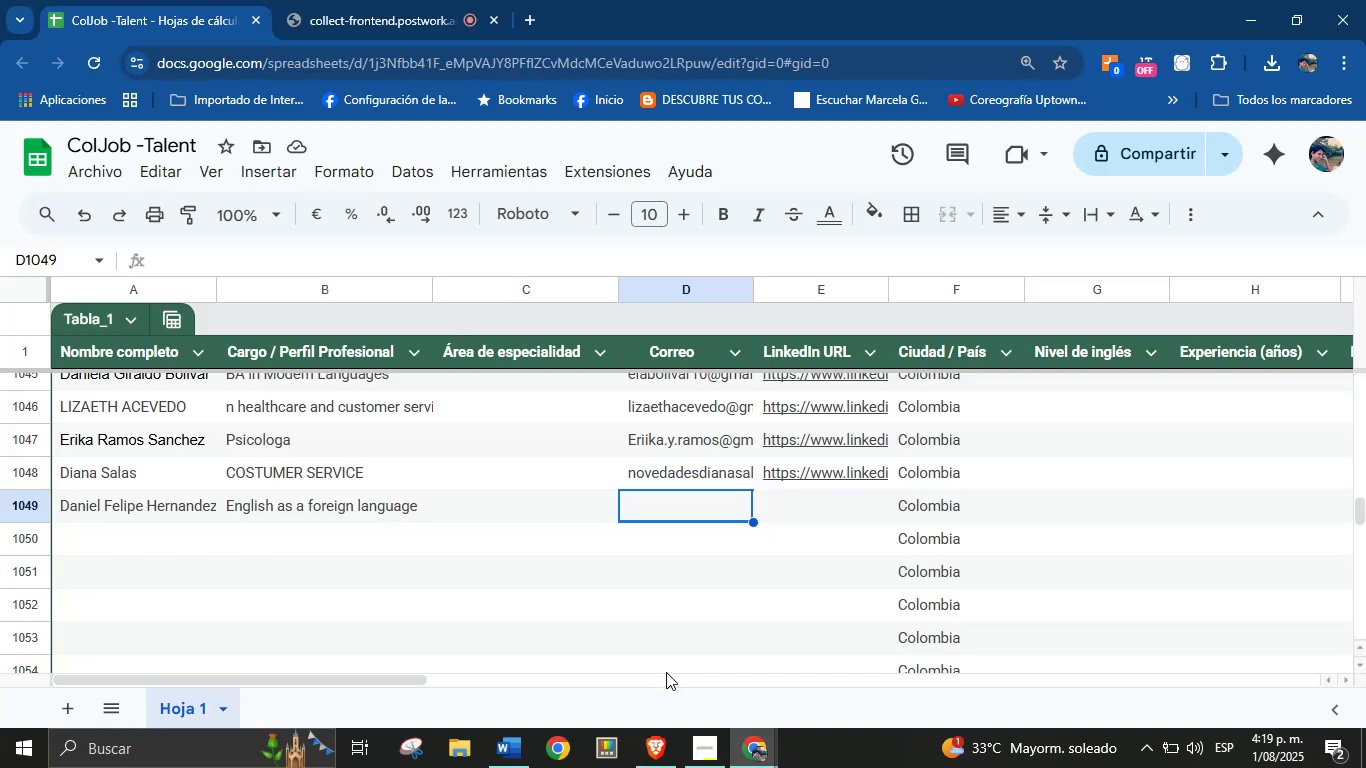 
key(Control+V)
 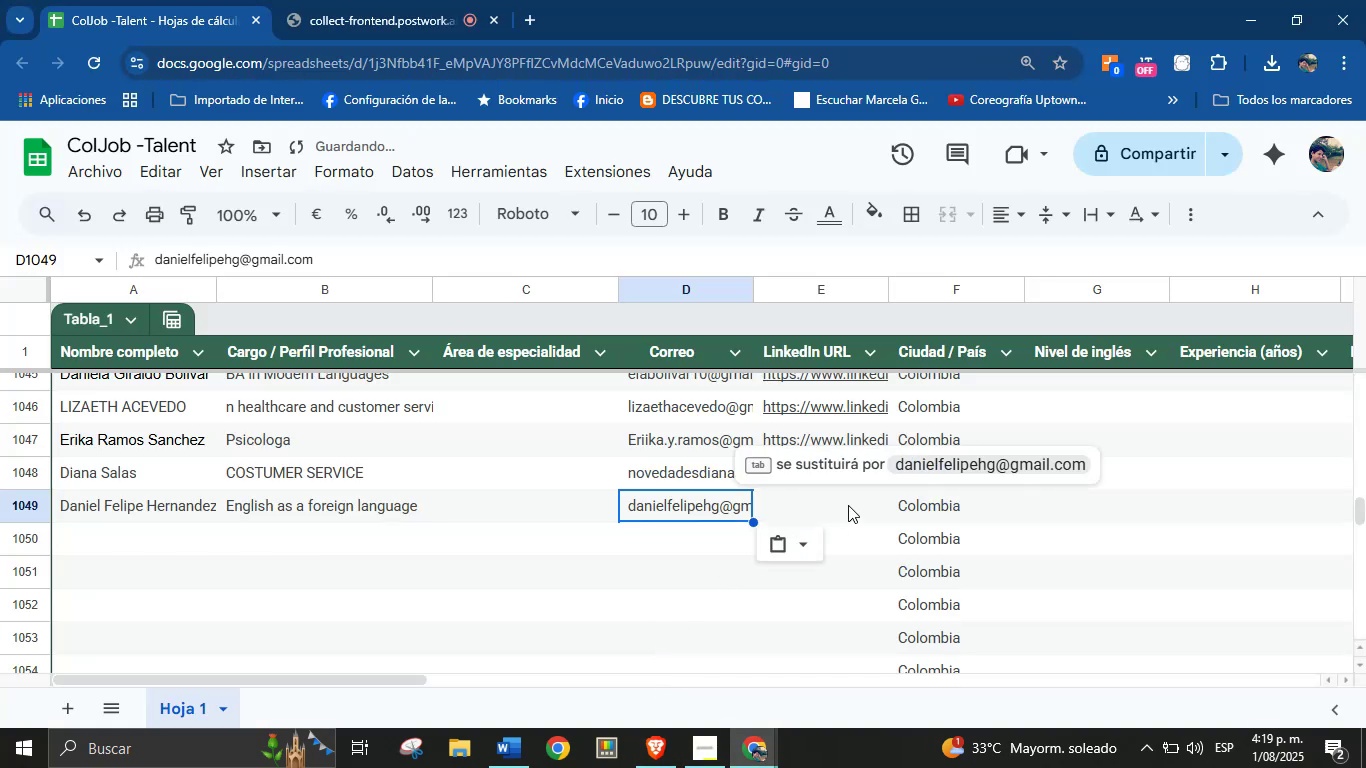 
left_click([848, 505])
 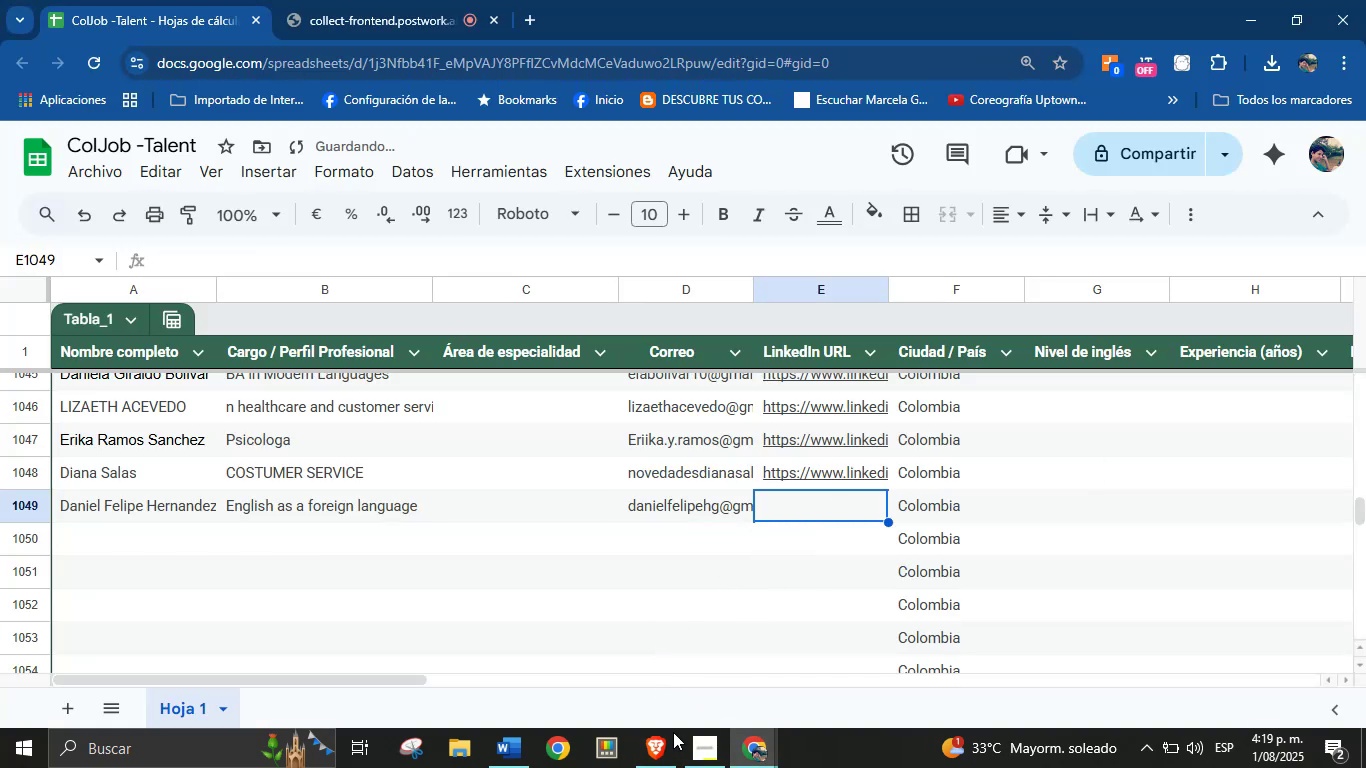 
left_click([669, 742])
 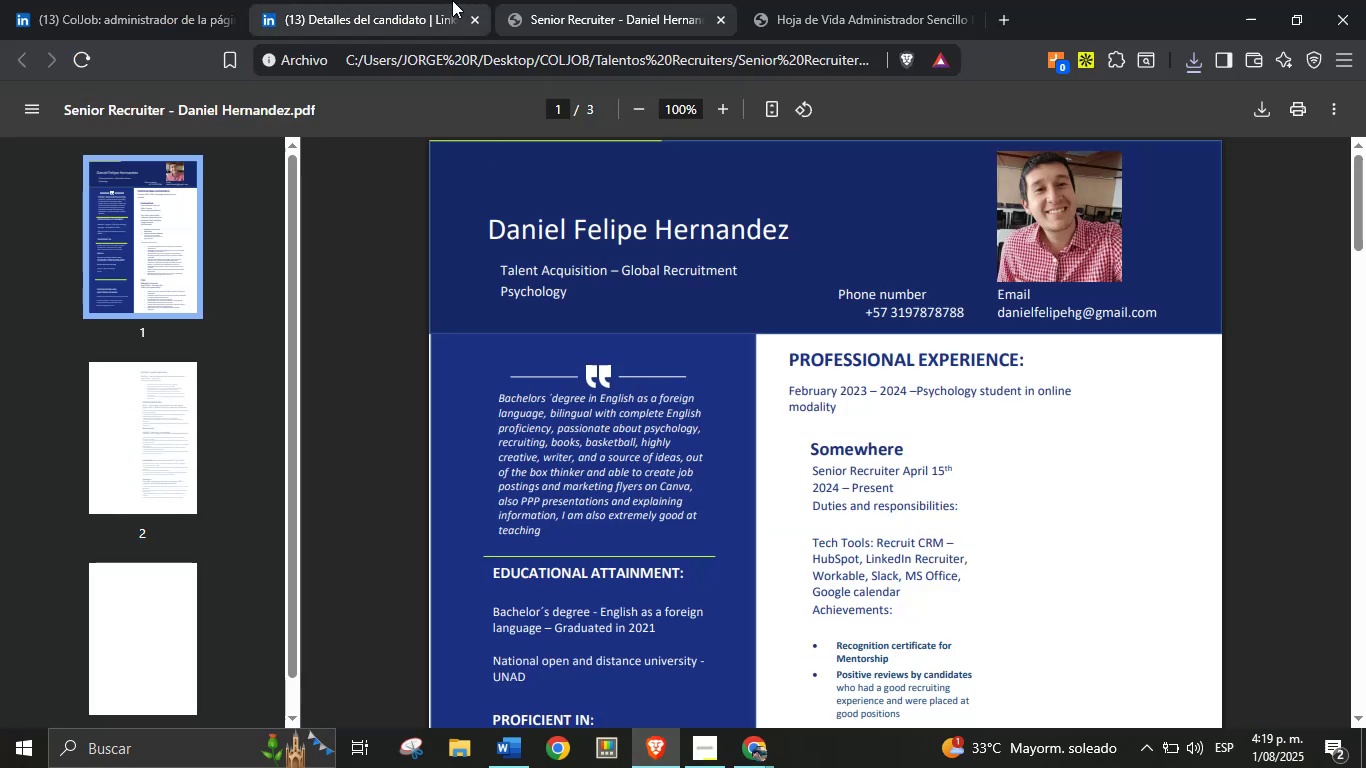 
left_click([416, 0])
 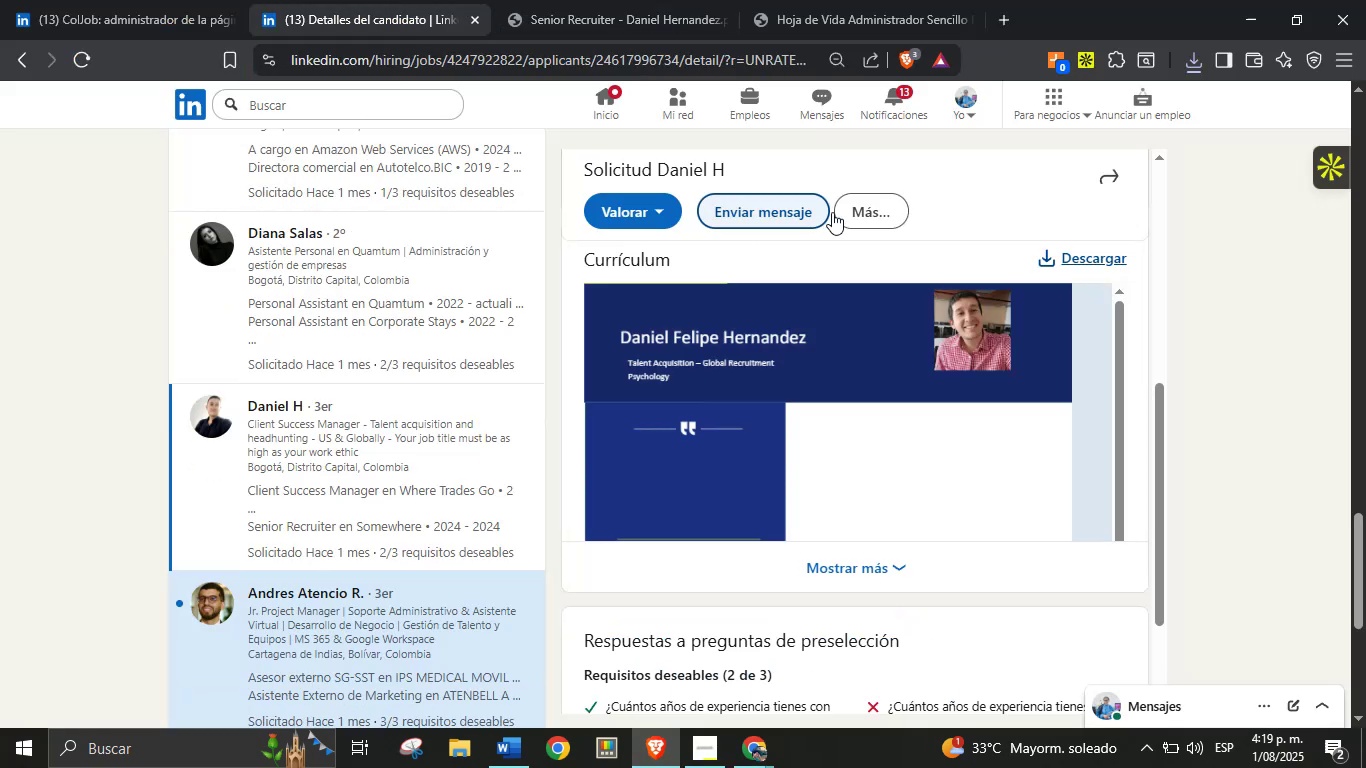 
left_click([893, 222])
 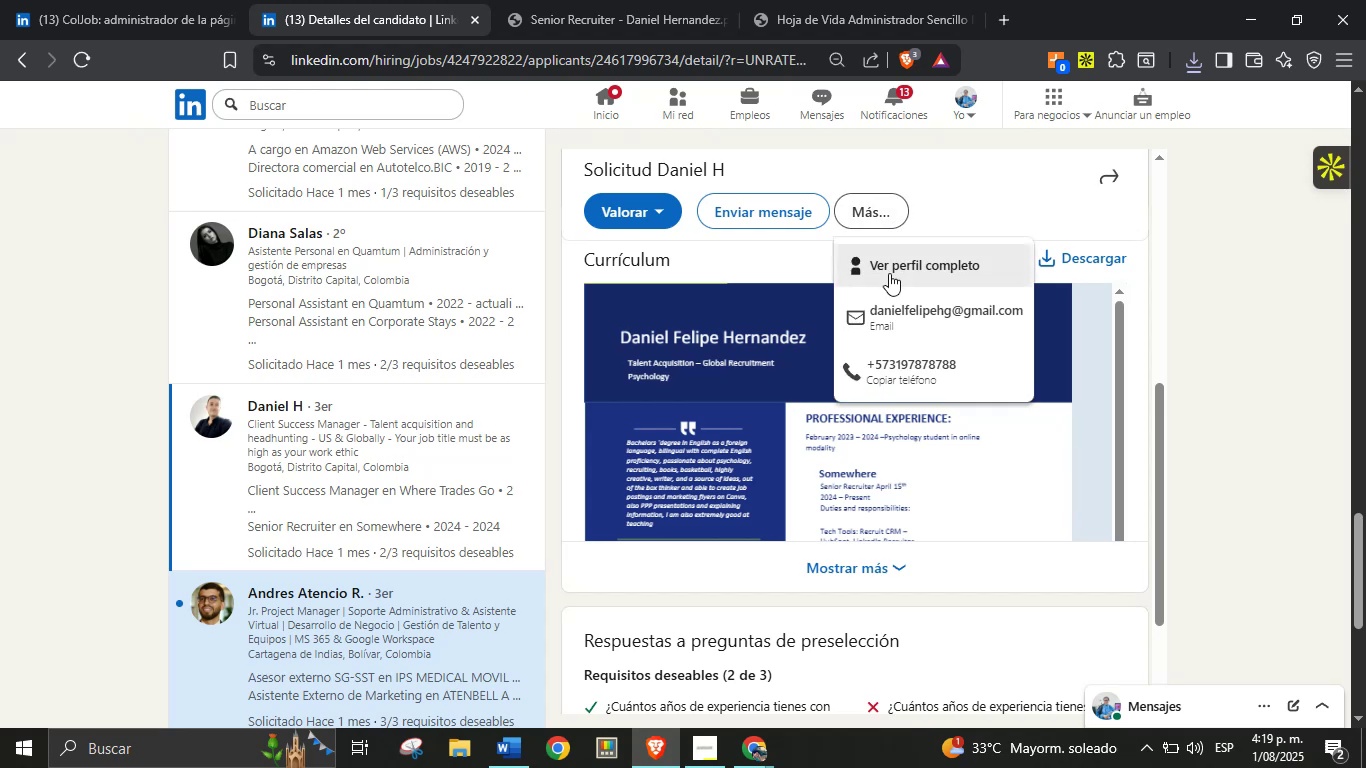 
right_click([899, 273])
 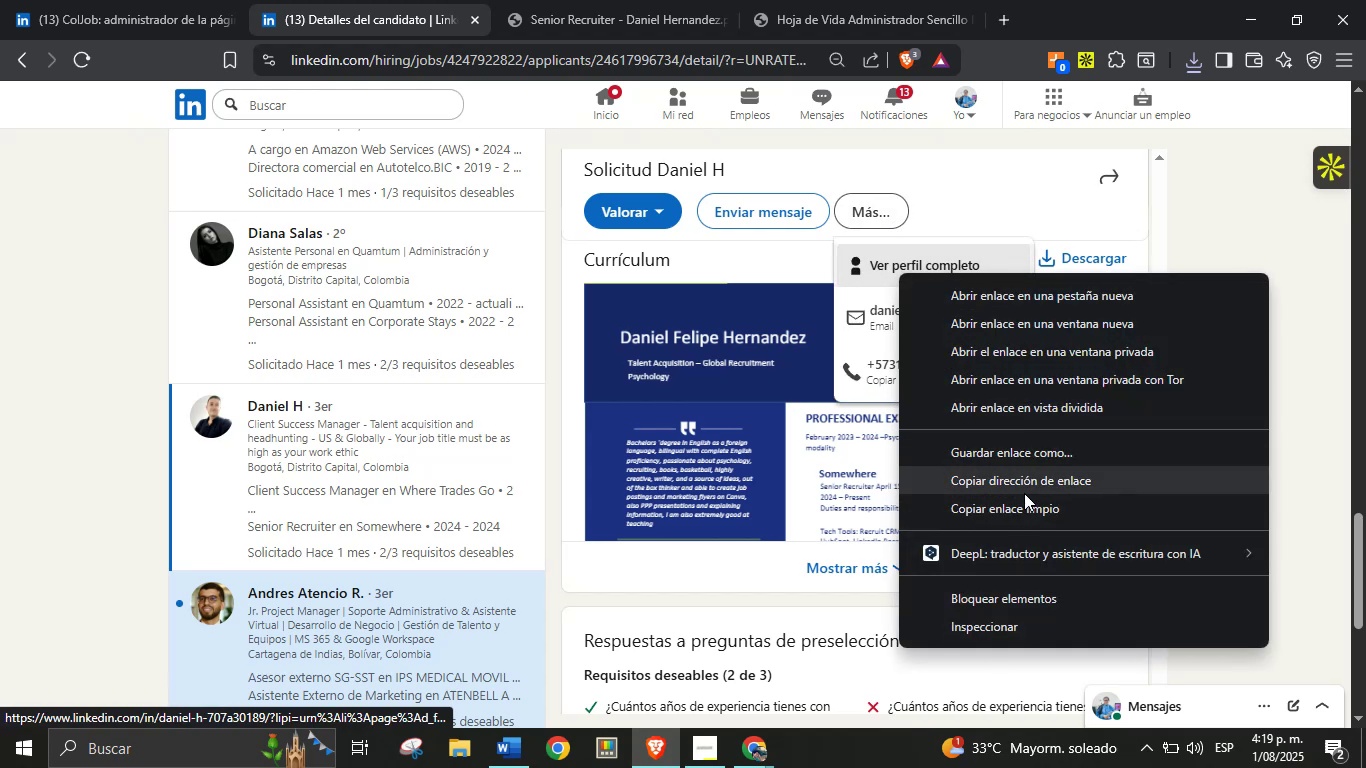 
left_click([1024, 489])
 